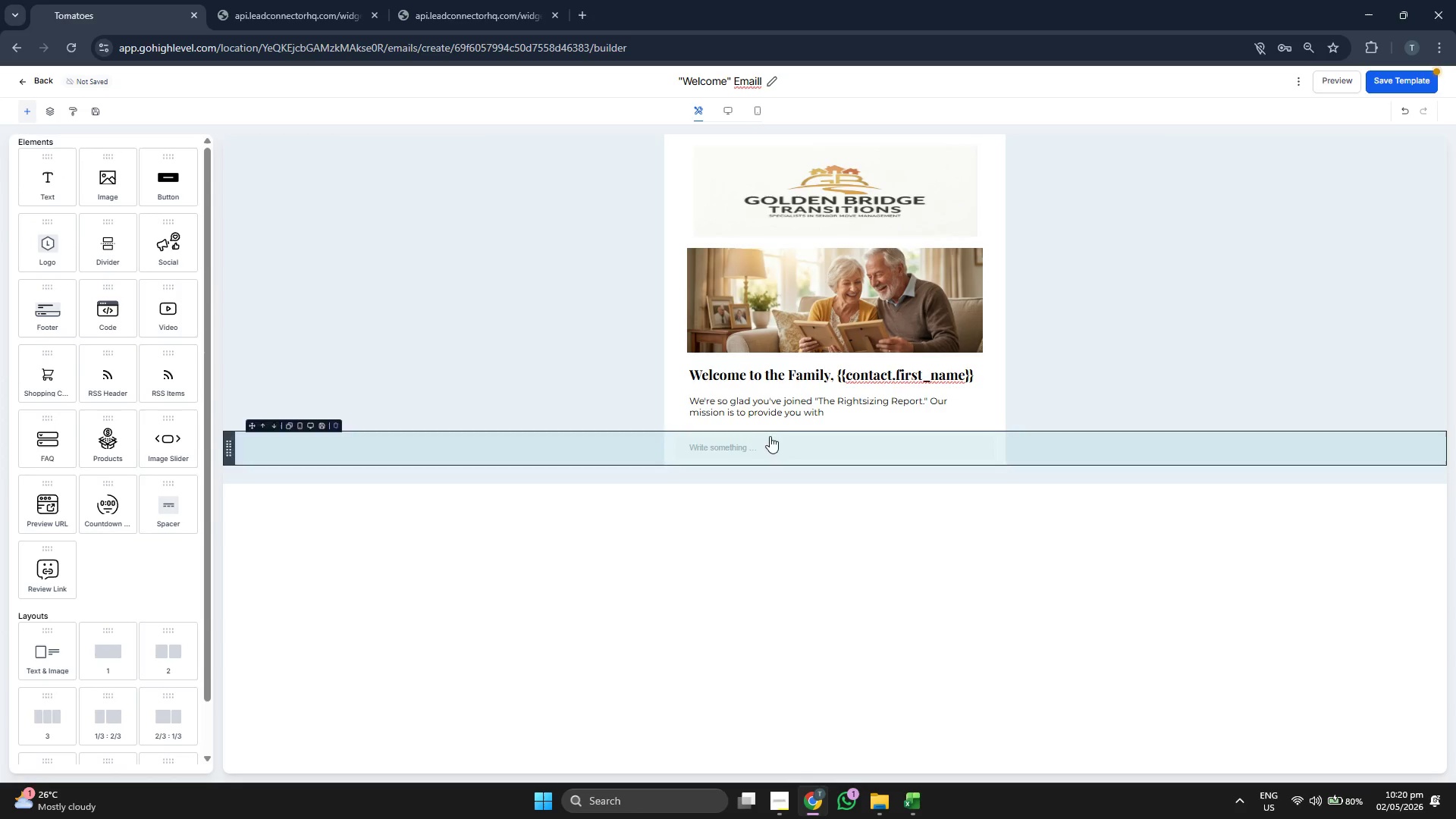 
left_click([779, 442])
 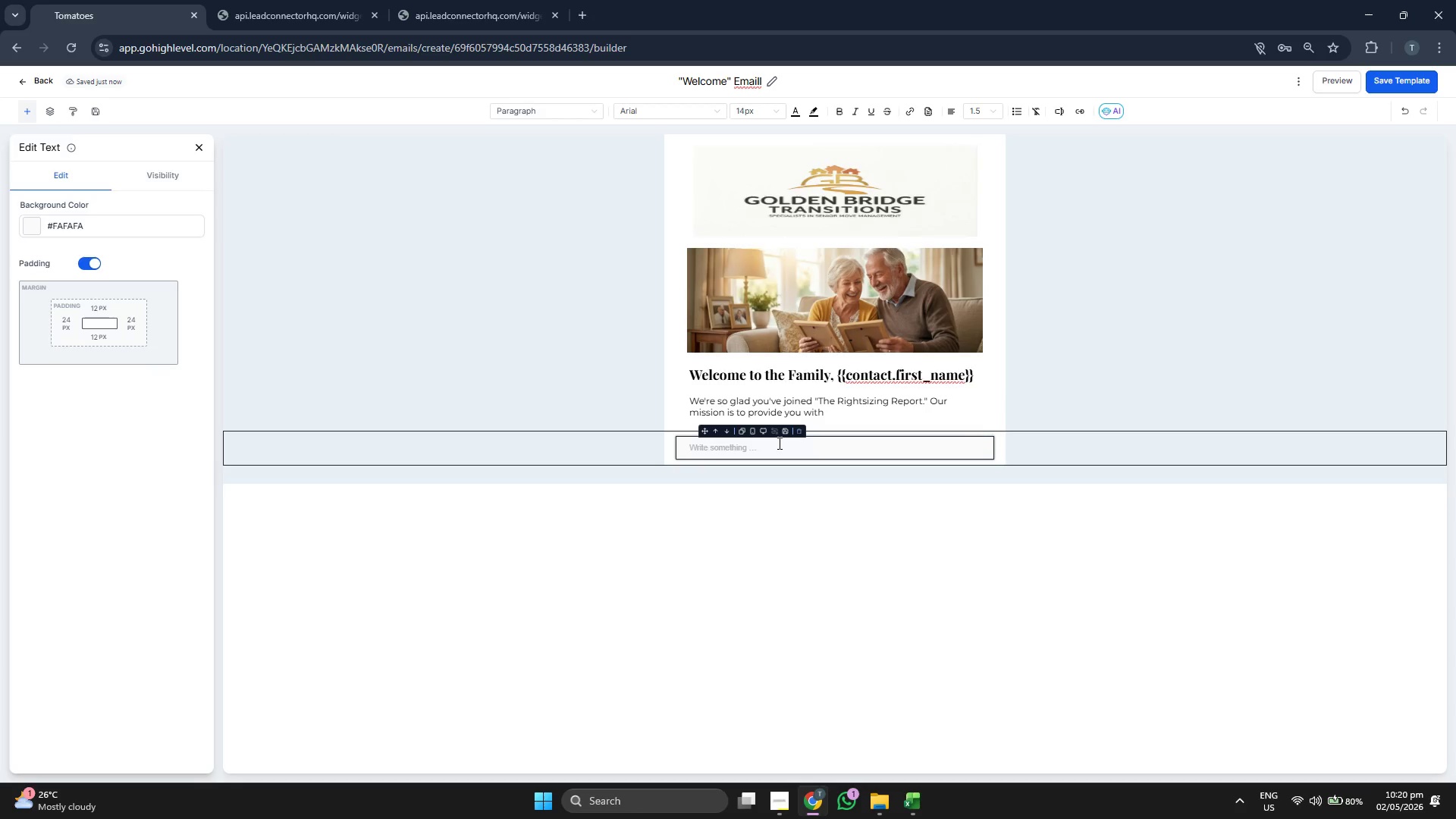 
wait(10.25)
 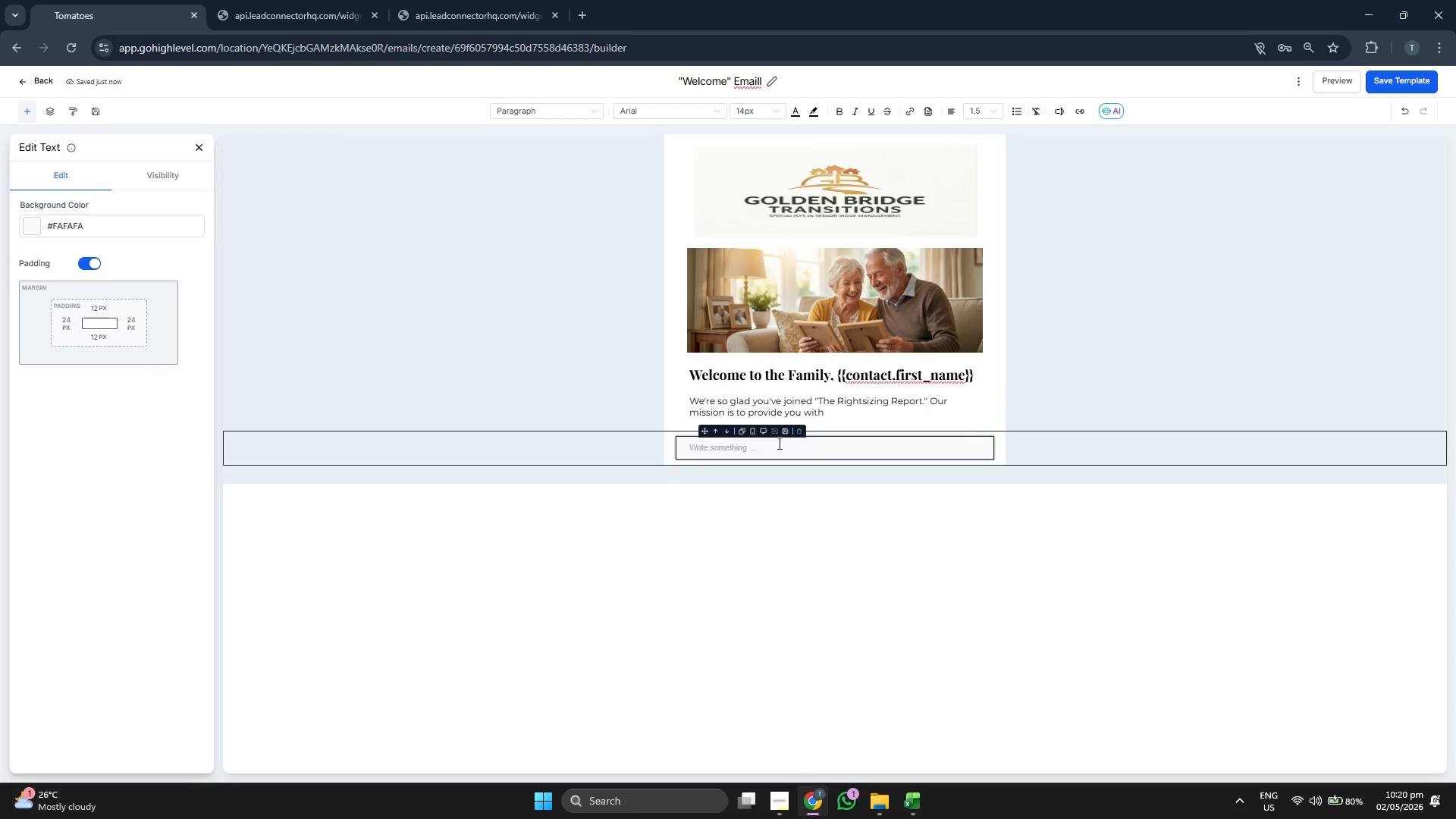 
left_click([202, 147])
 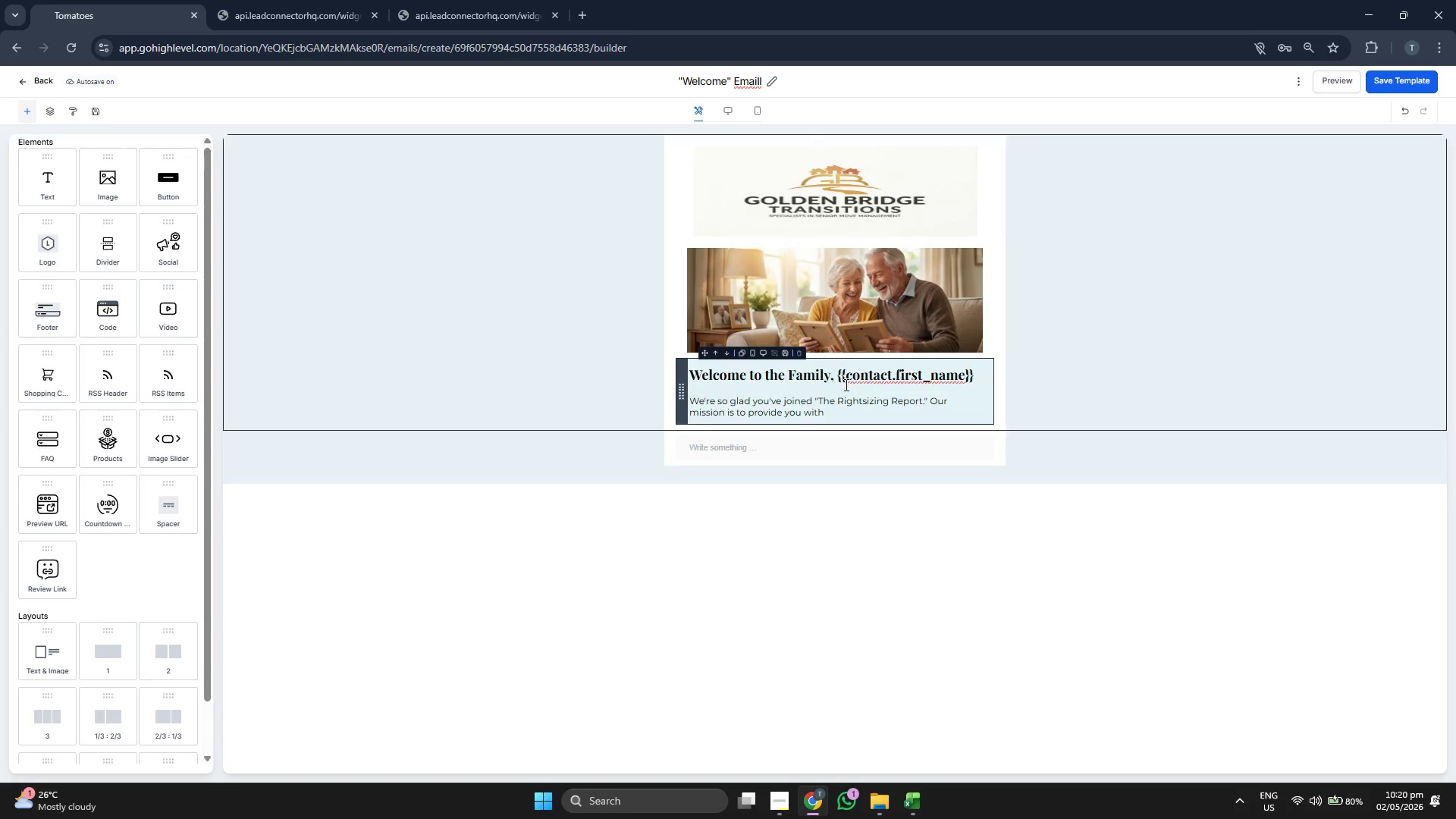 
wait(10.98)
 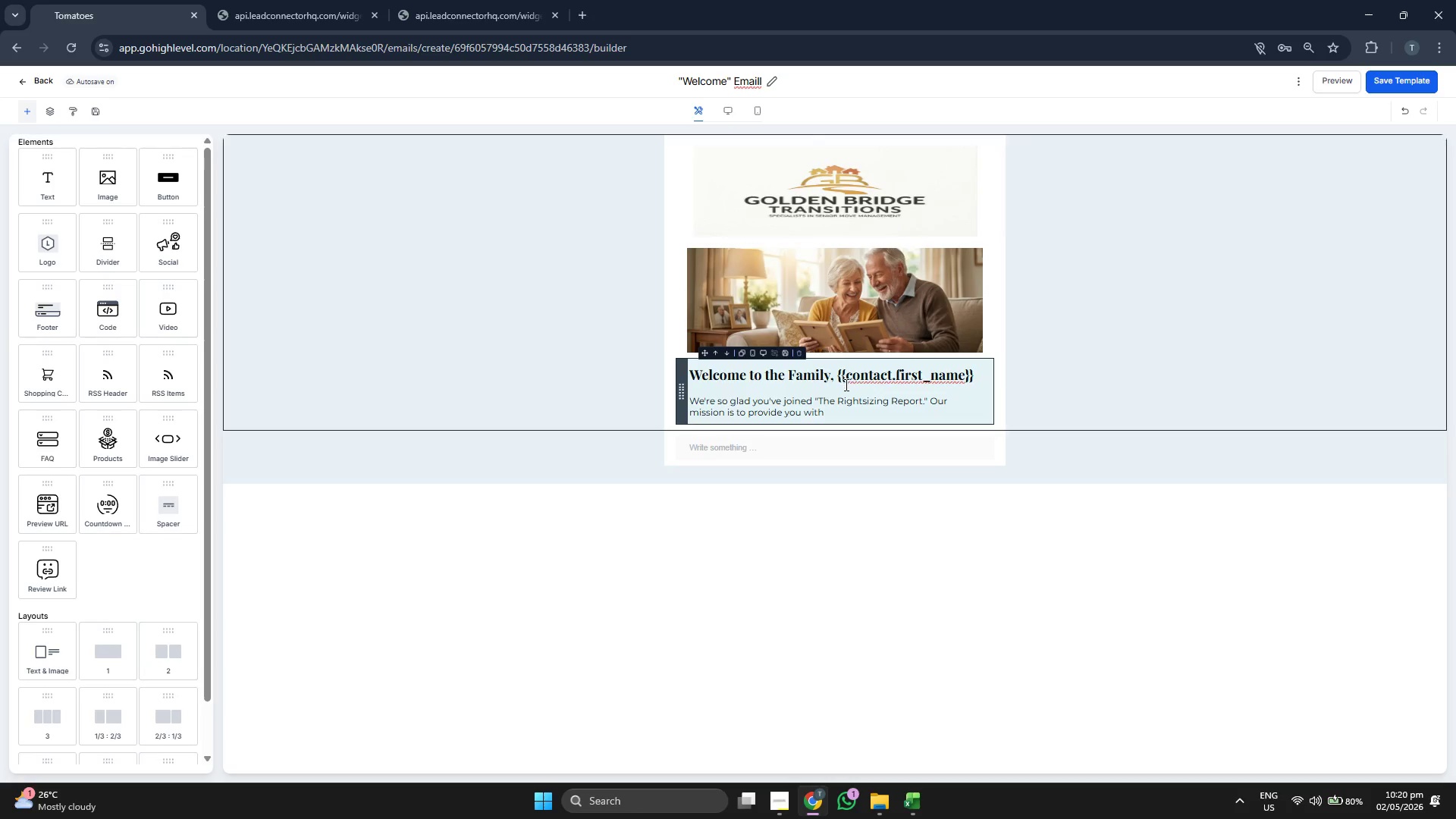 
left_click([1401, 68])
 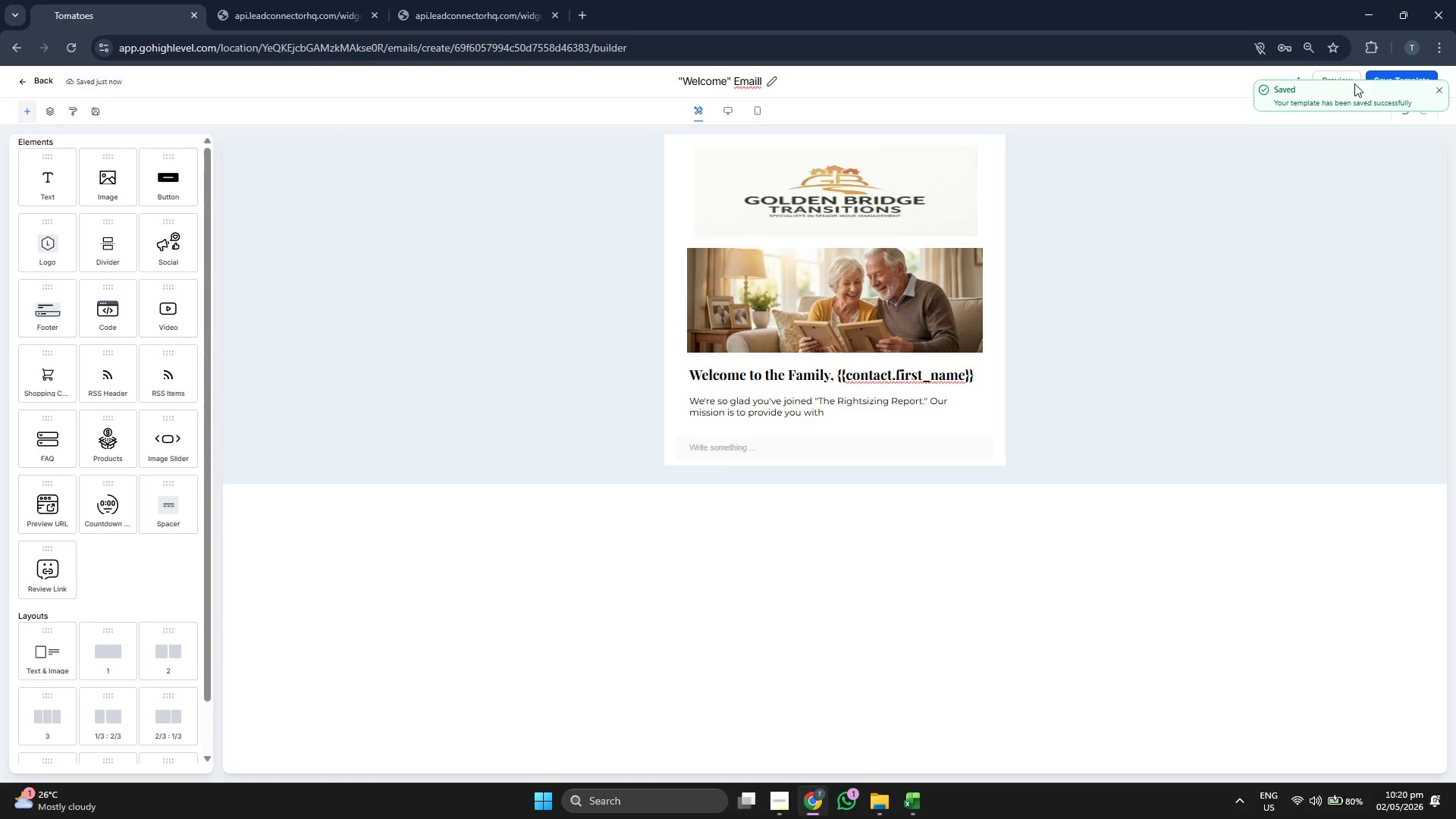 
left_click([1440, 87])
 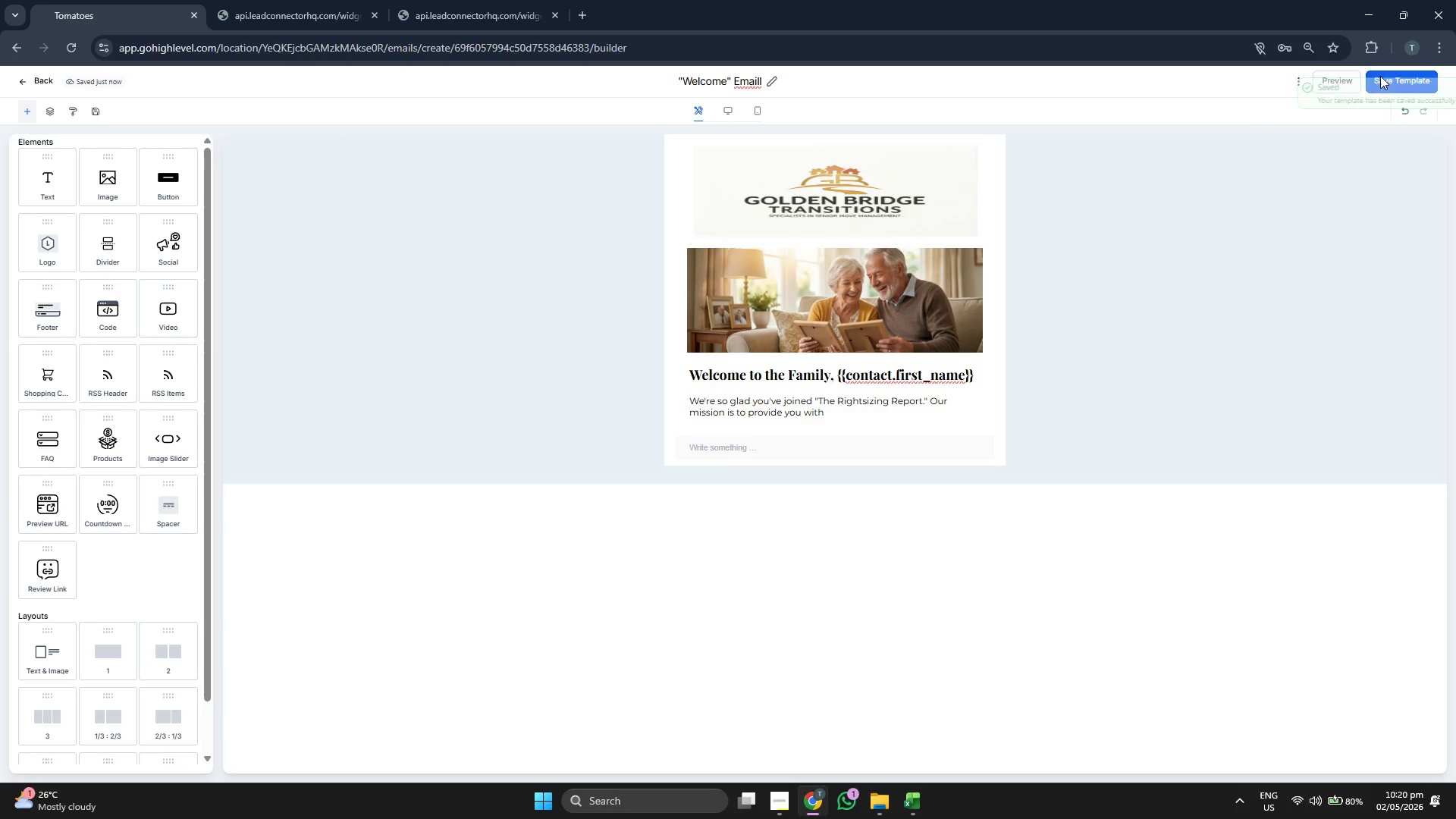 
mouse_move([1337, 79])
 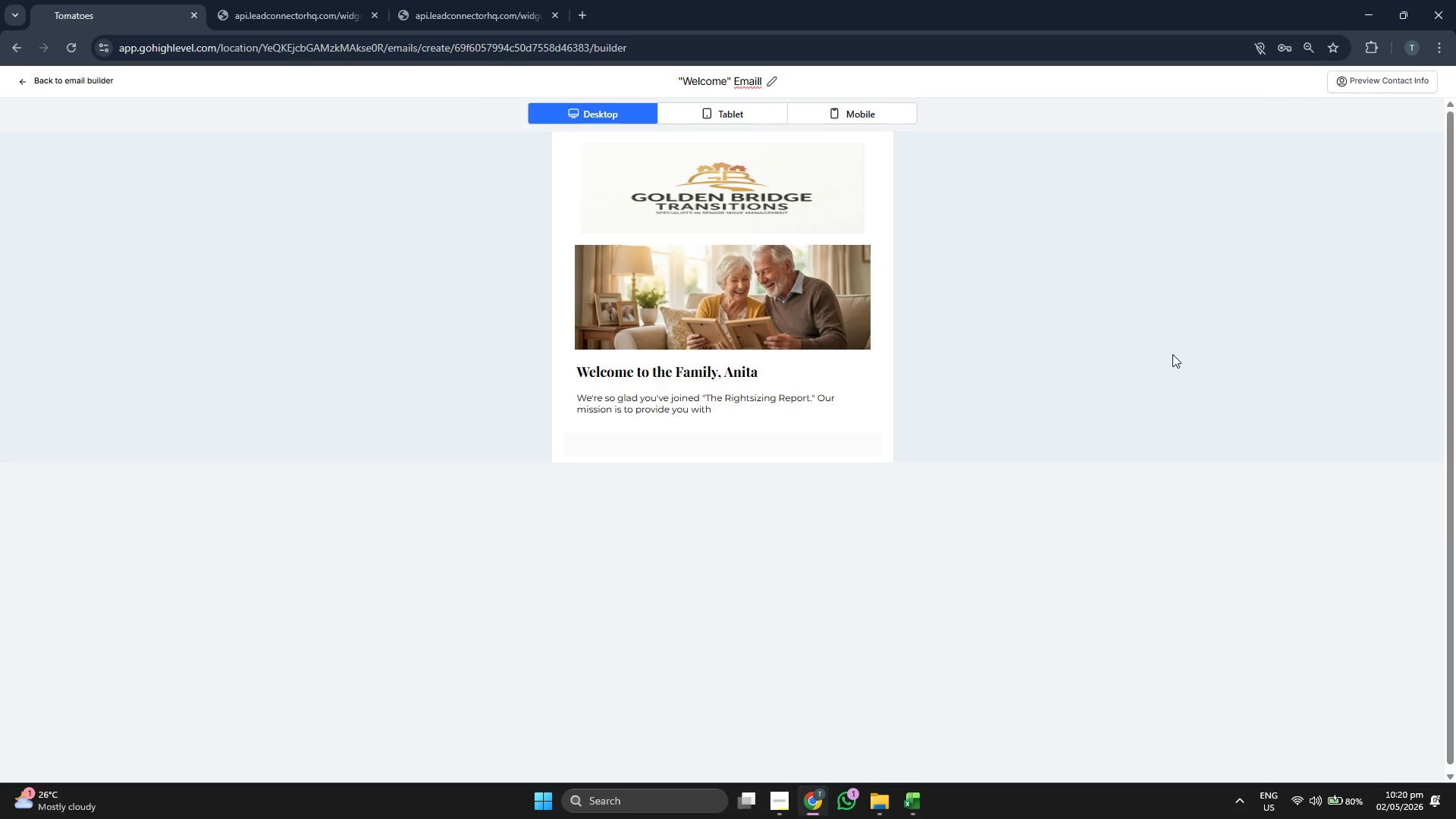 
wait(9.65)
 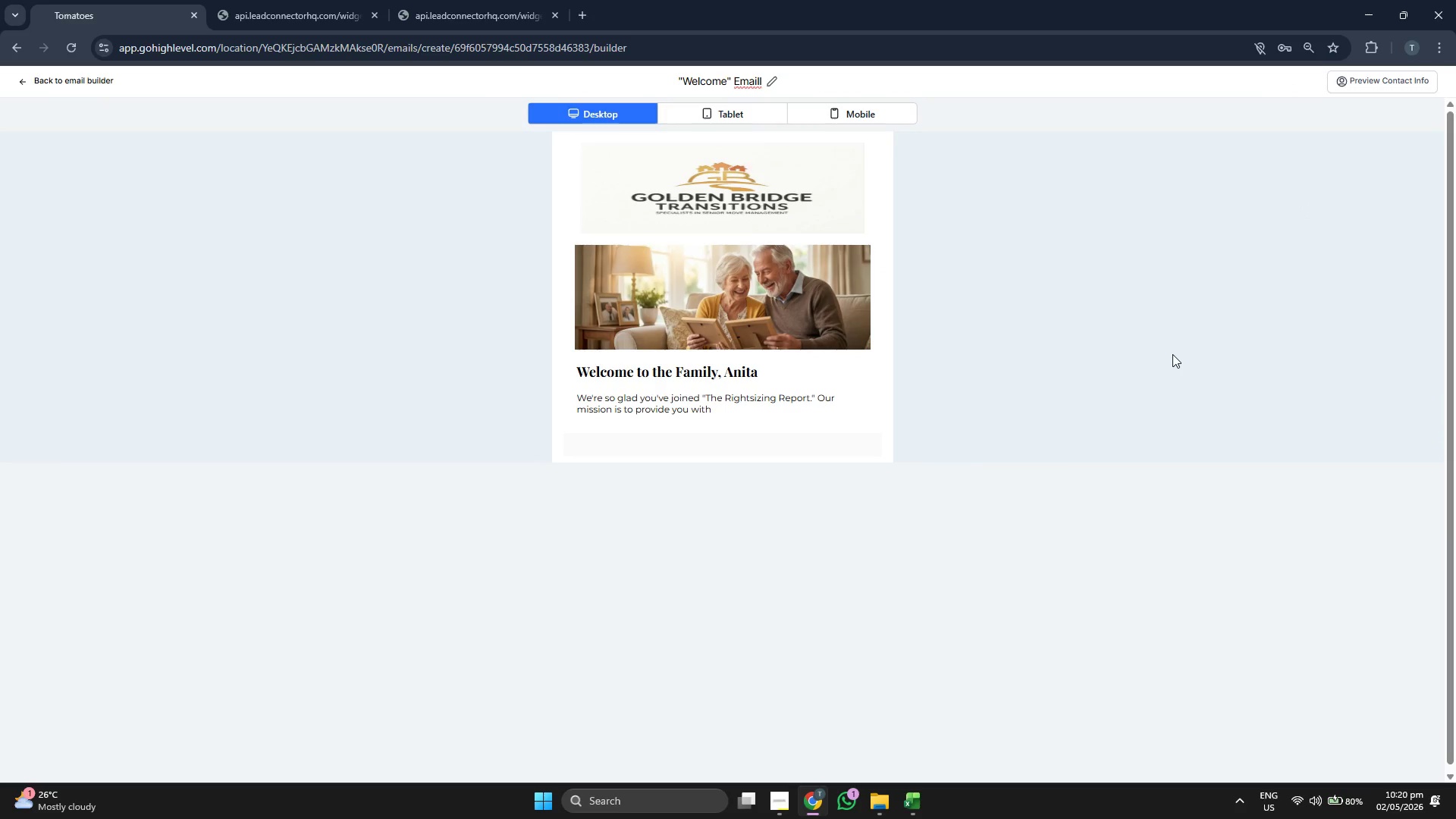 
left_click([722, 114])
 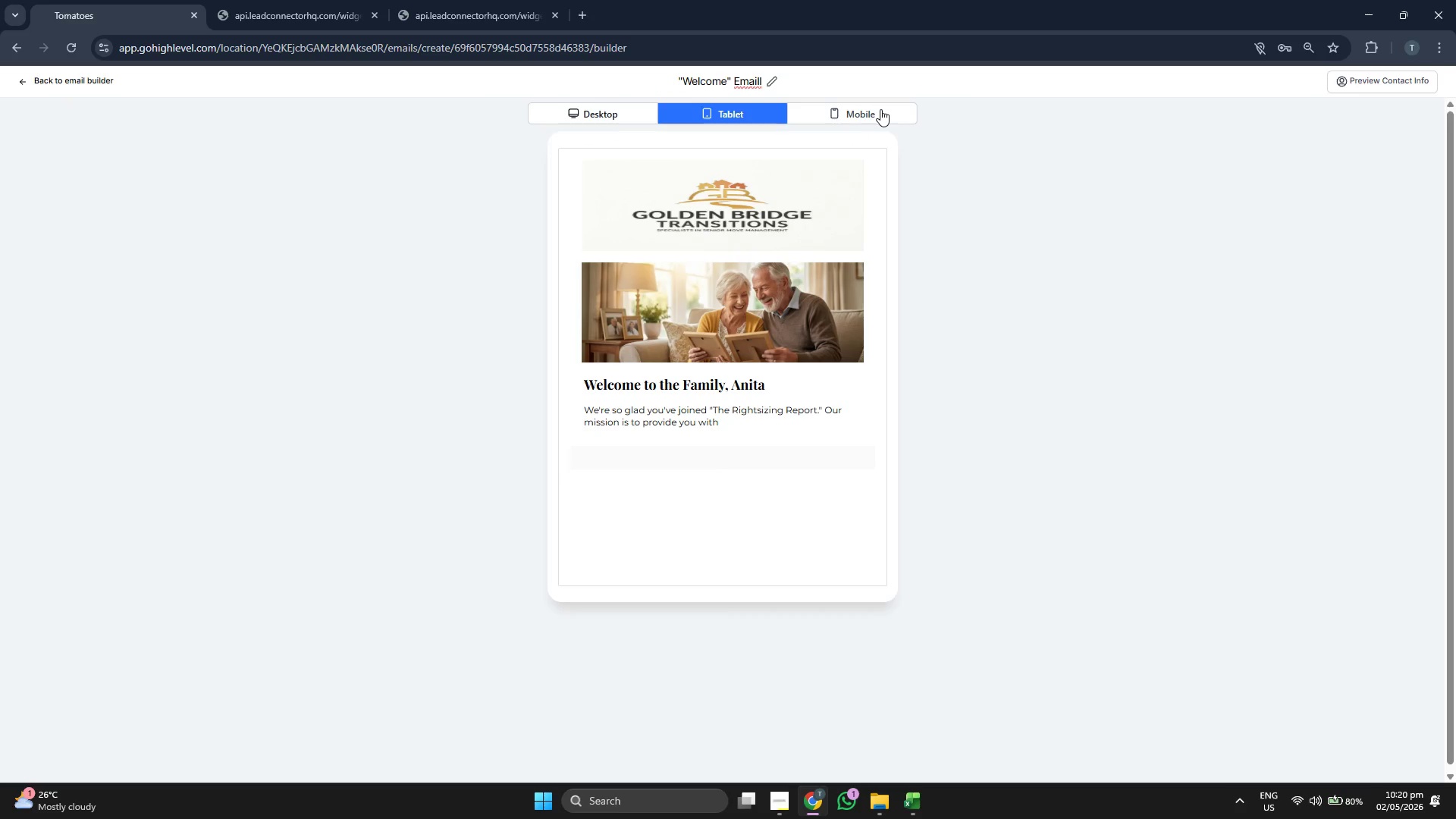 
left_click([871, 99])
 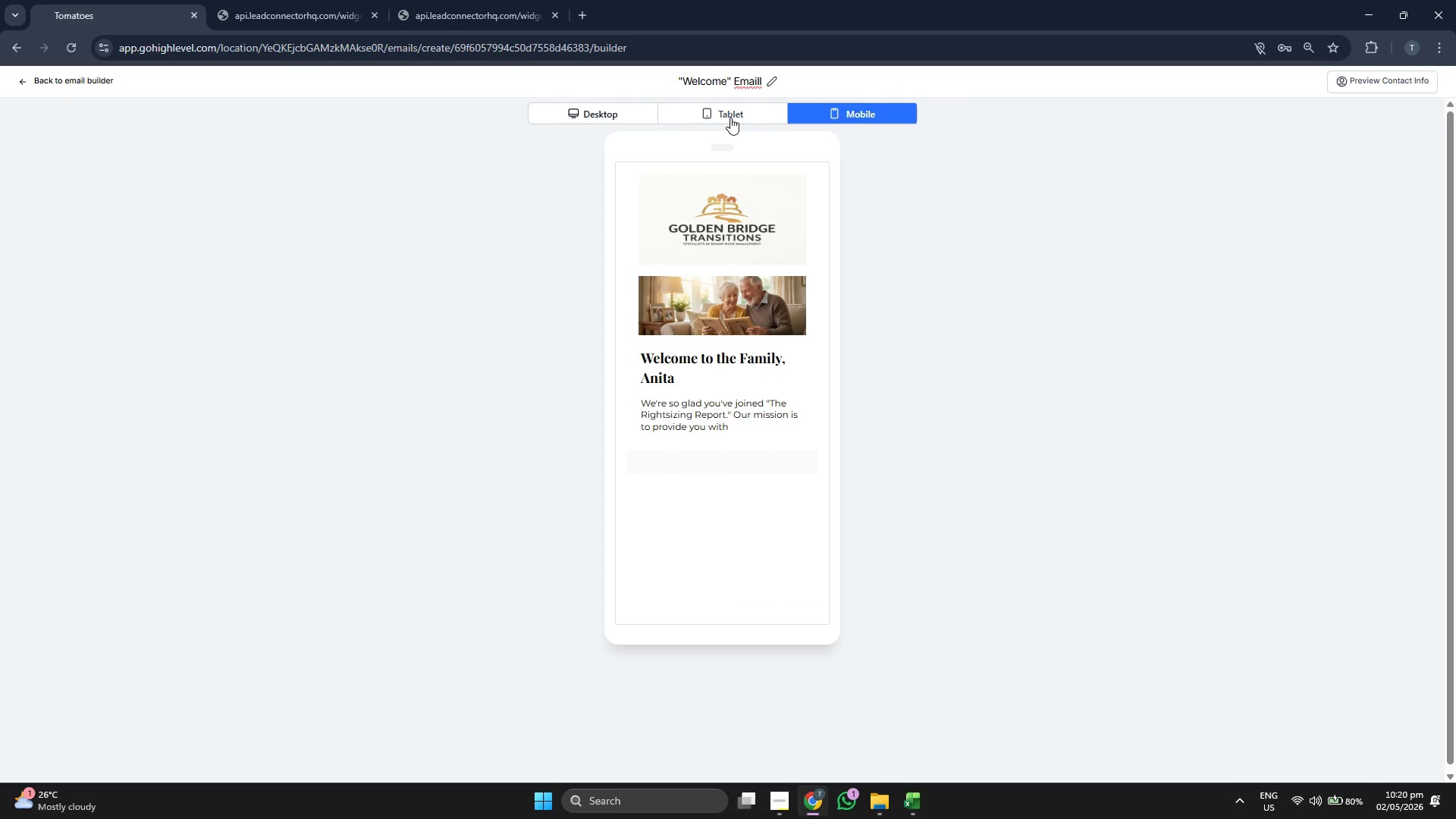 
left_click([730, 118])
 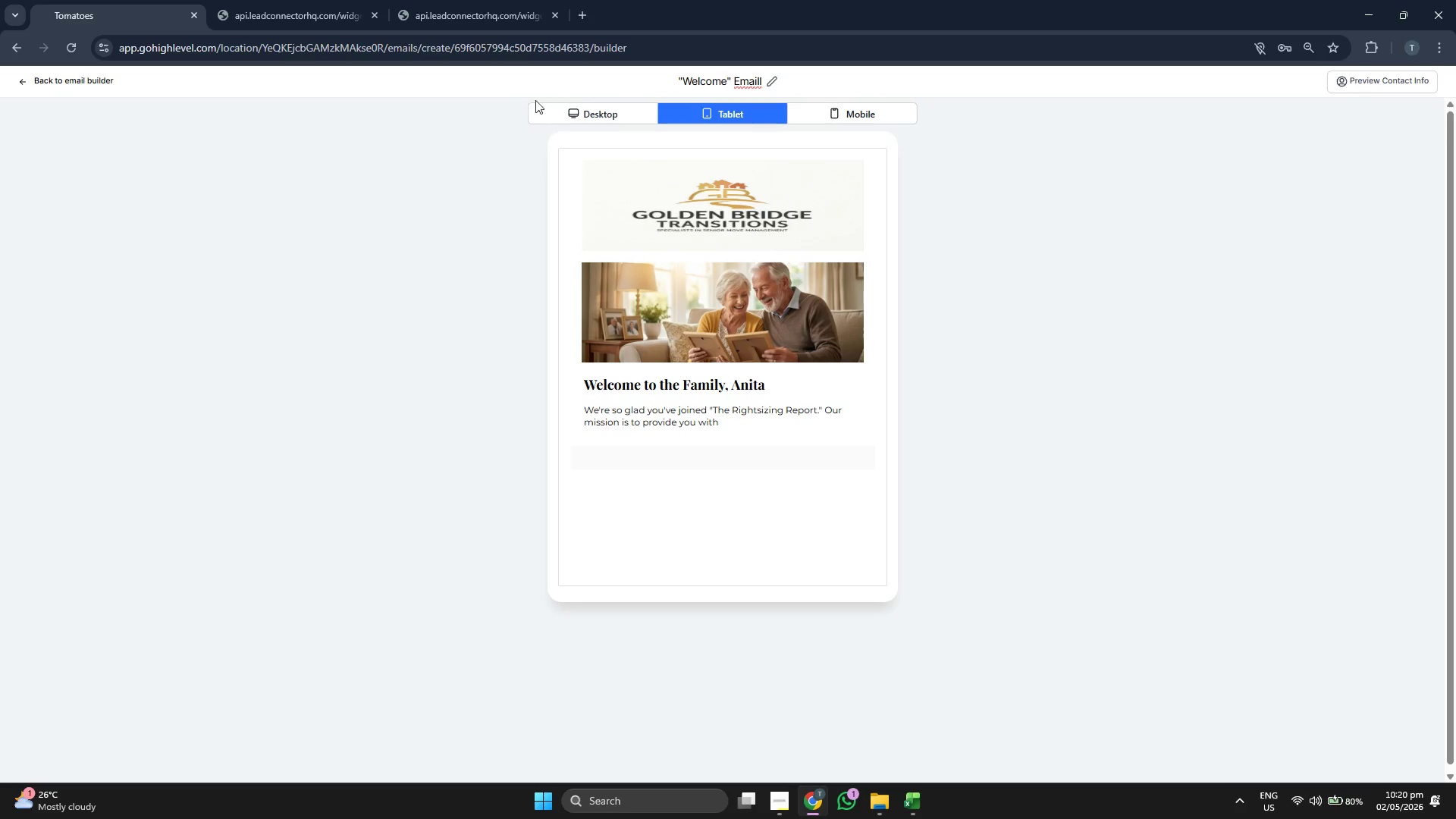 
left_click([583, 98])
 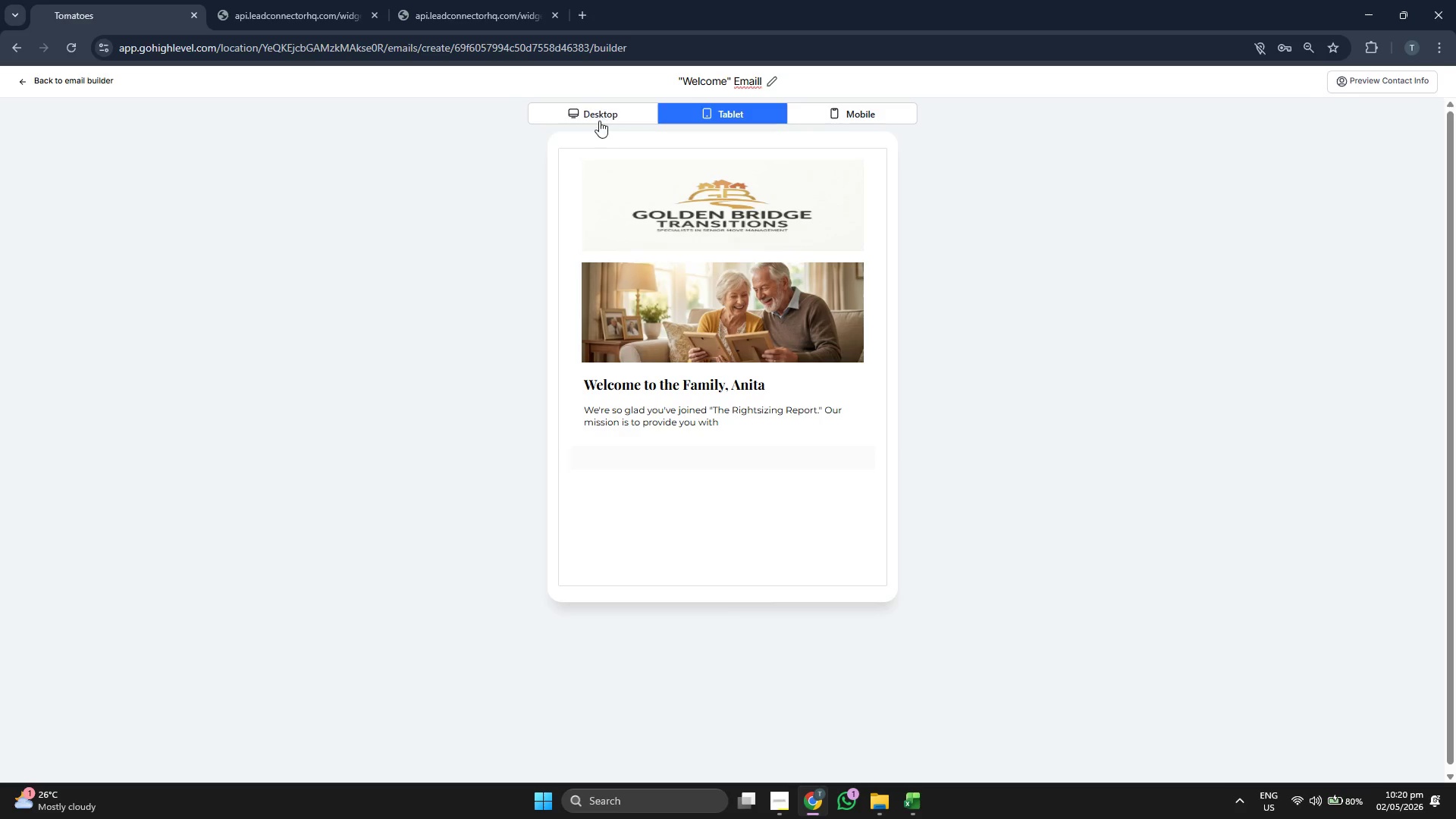 
left_click([599, 112])
 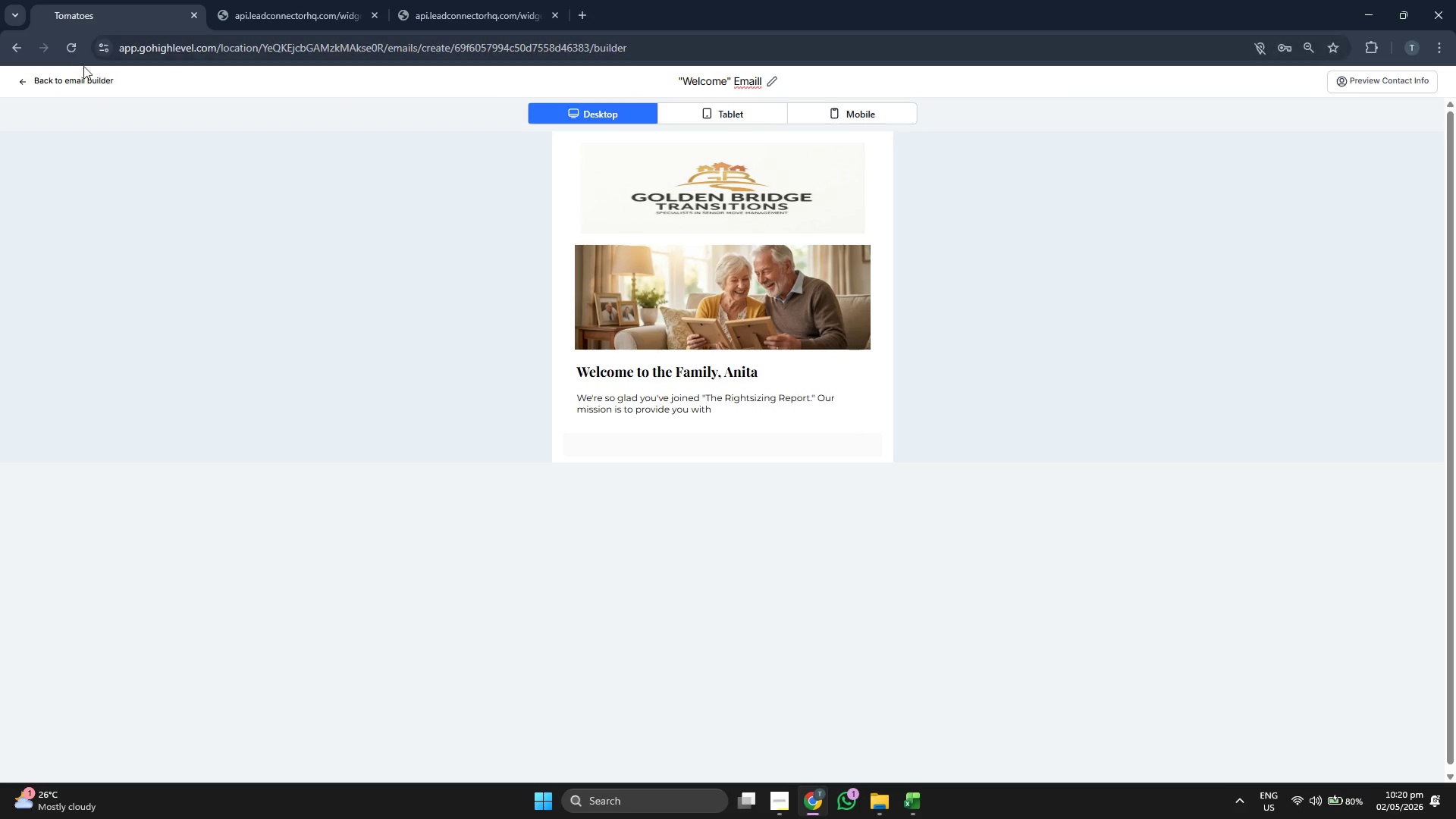 
left_click([71, 80])
 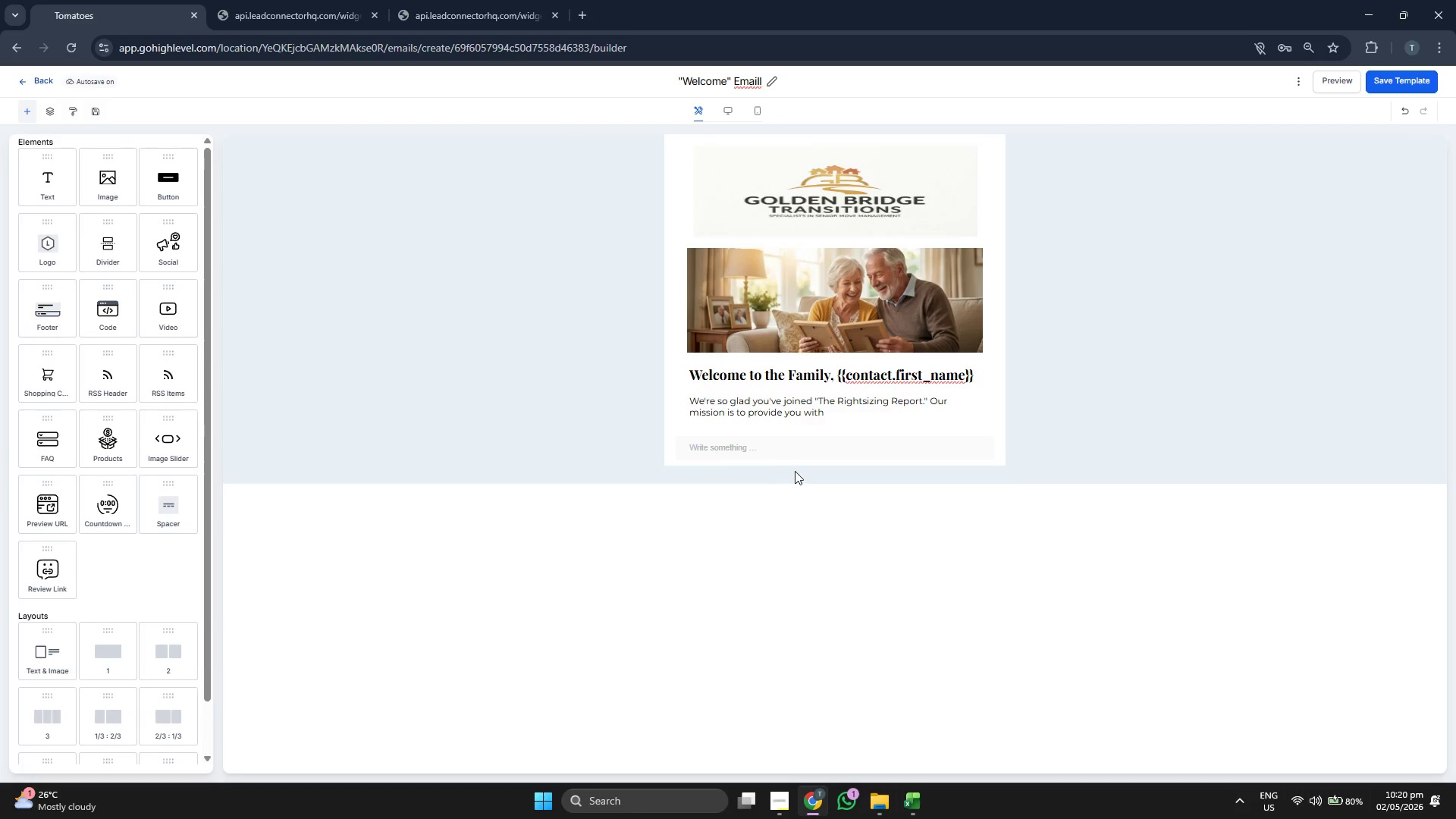 
left_click([799, 449])
 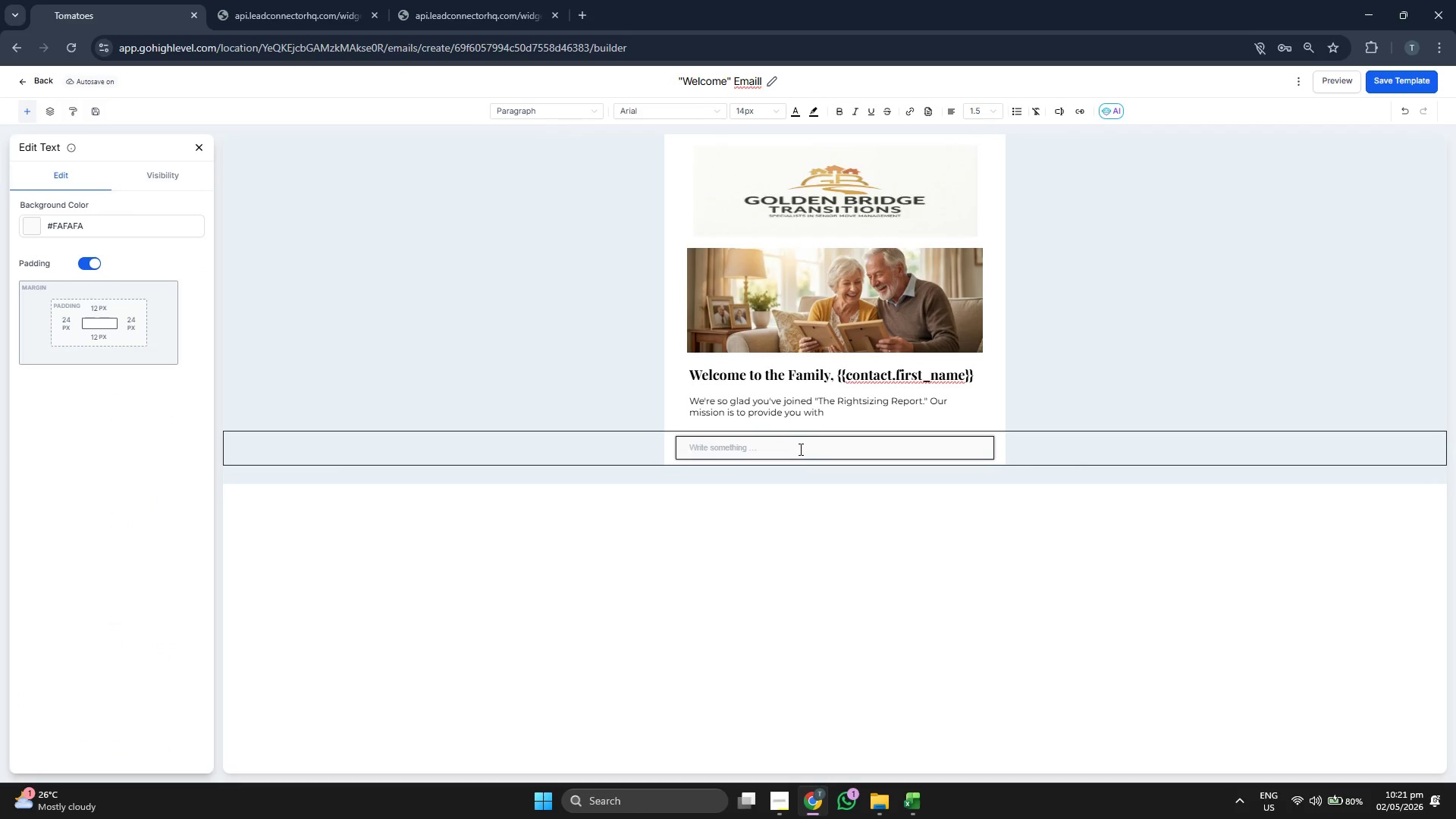 
type(What)
 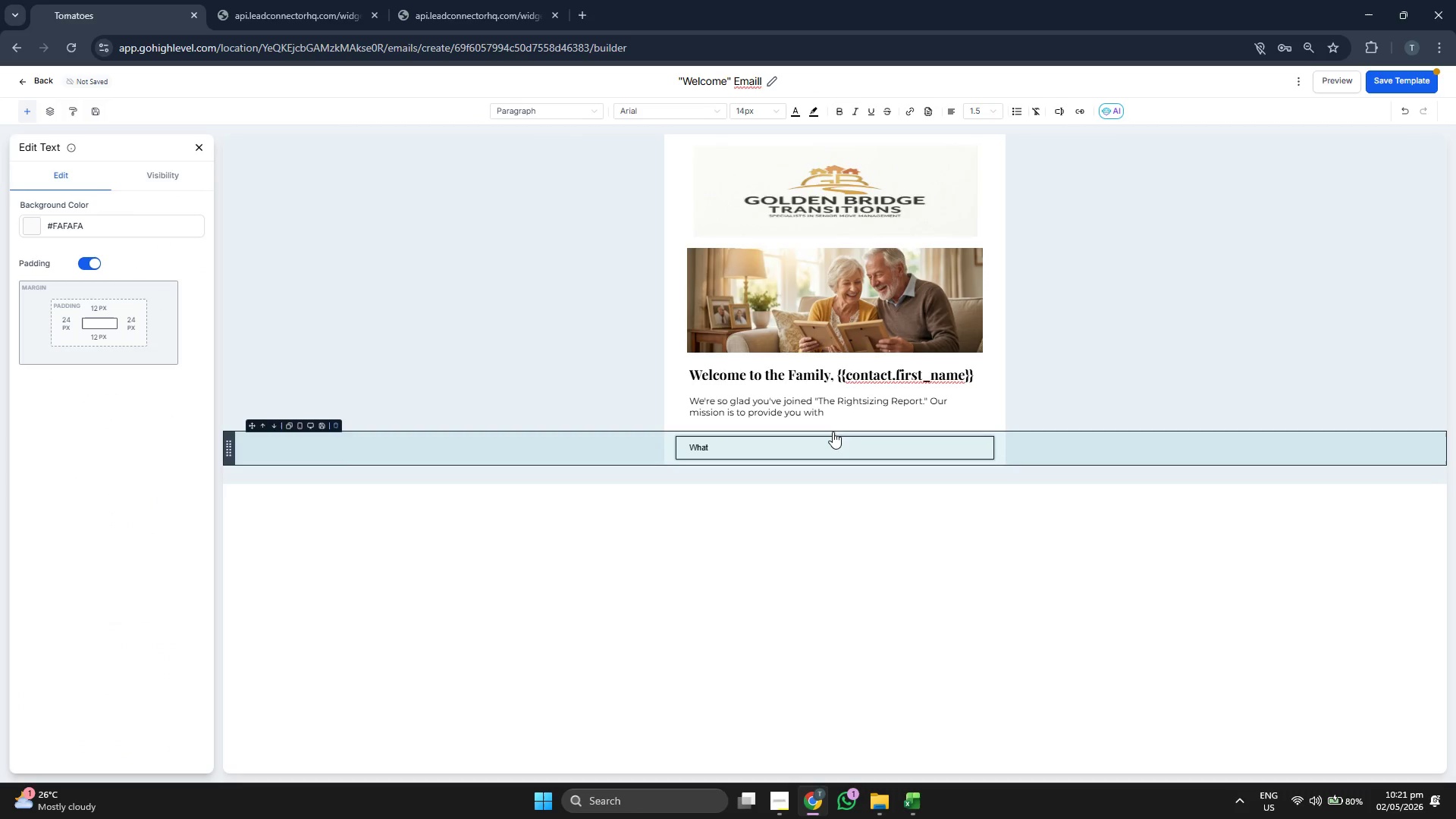 
double_click([803, 441])
 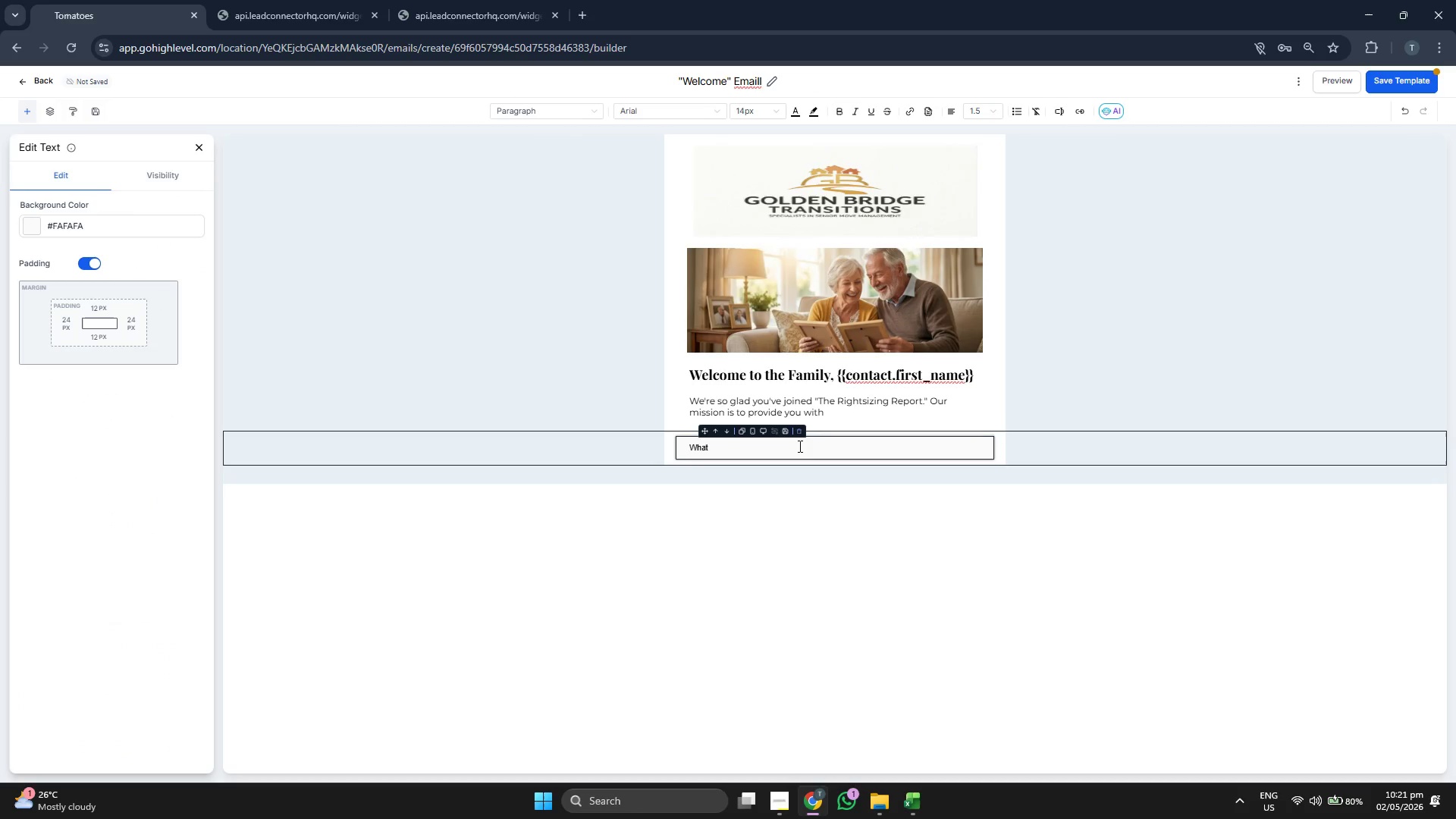 
triple_click([799, 446])
 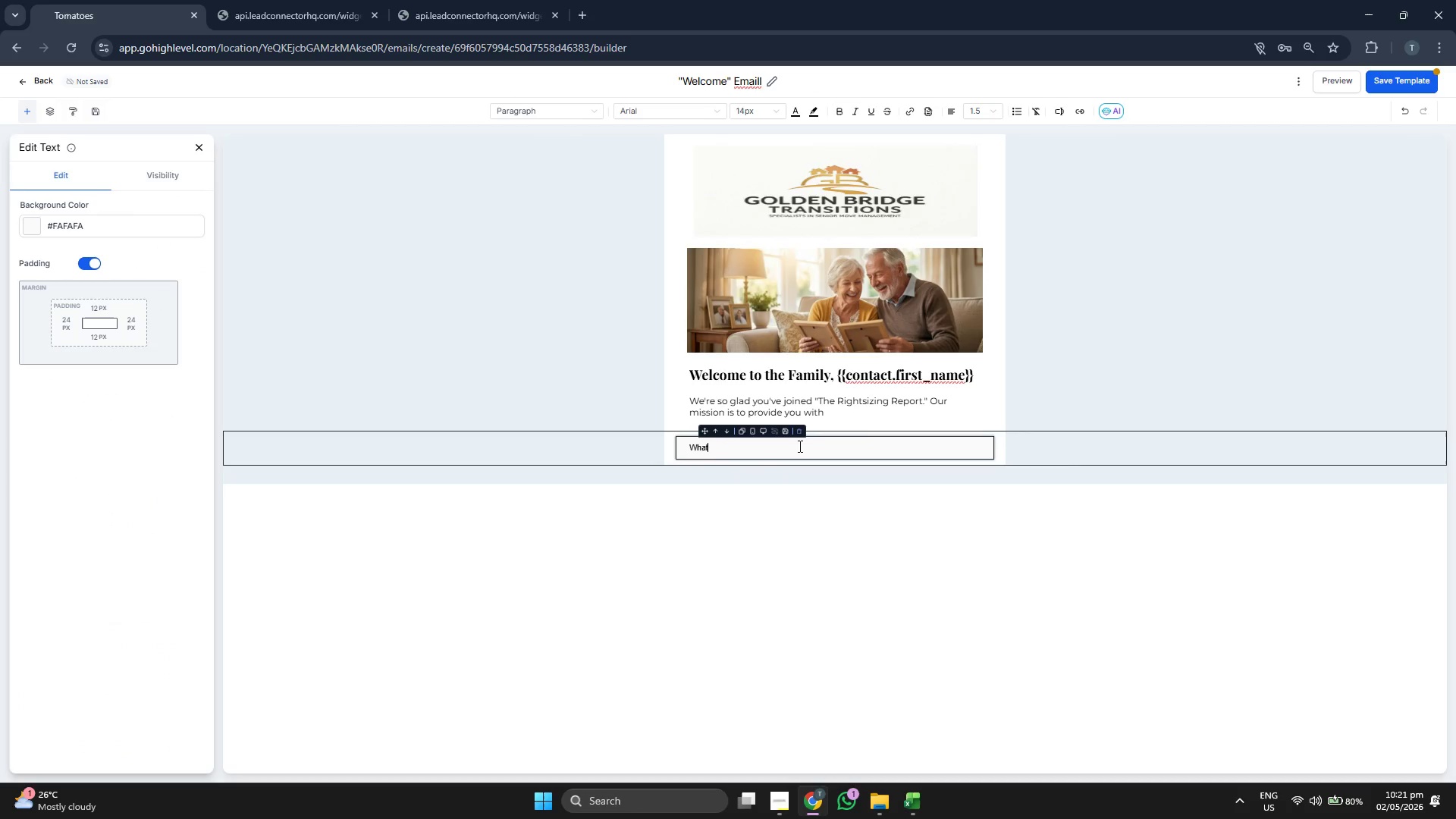 
triple_click([799, 446])
 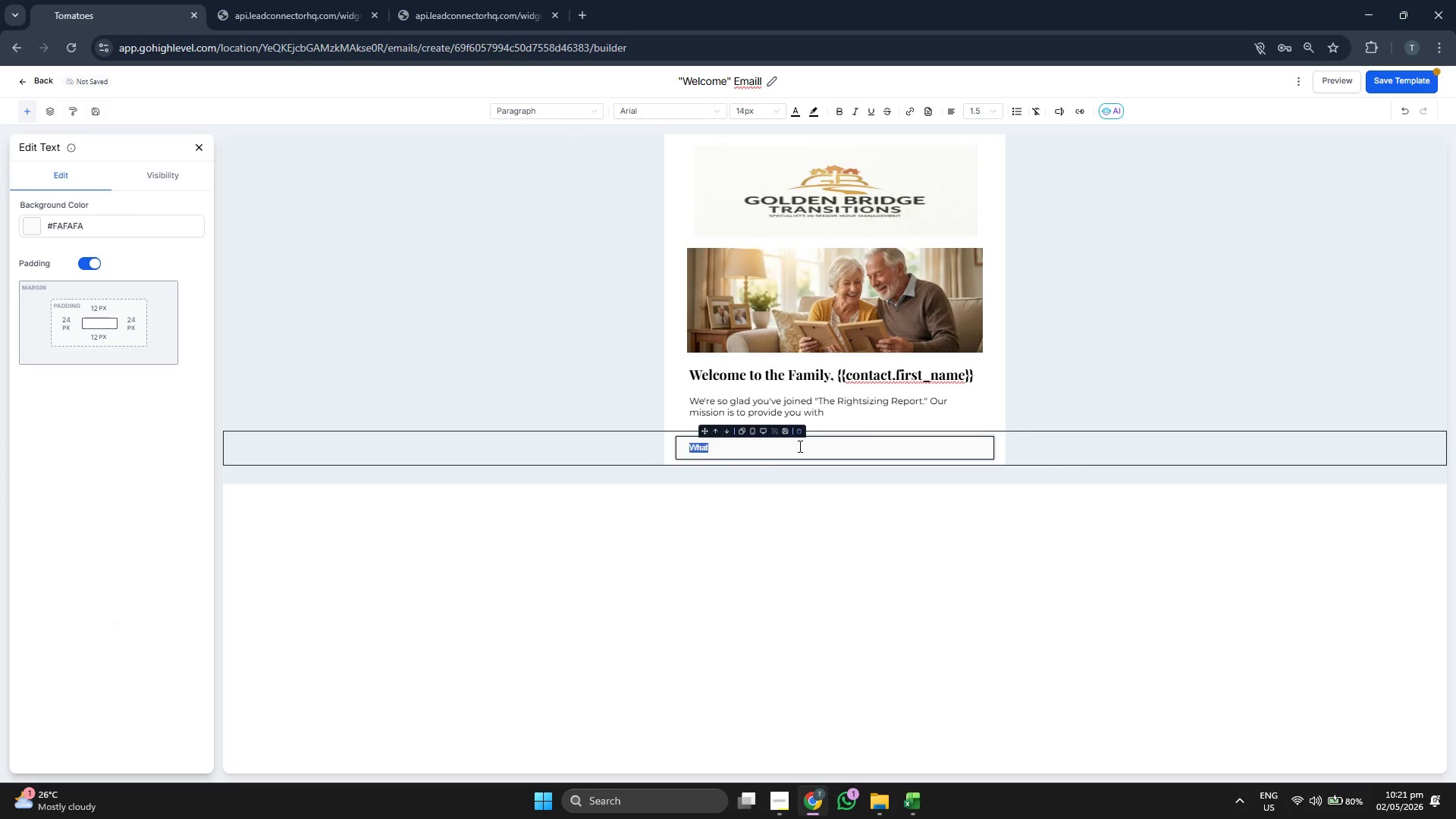 
triple_click([799, 446])
 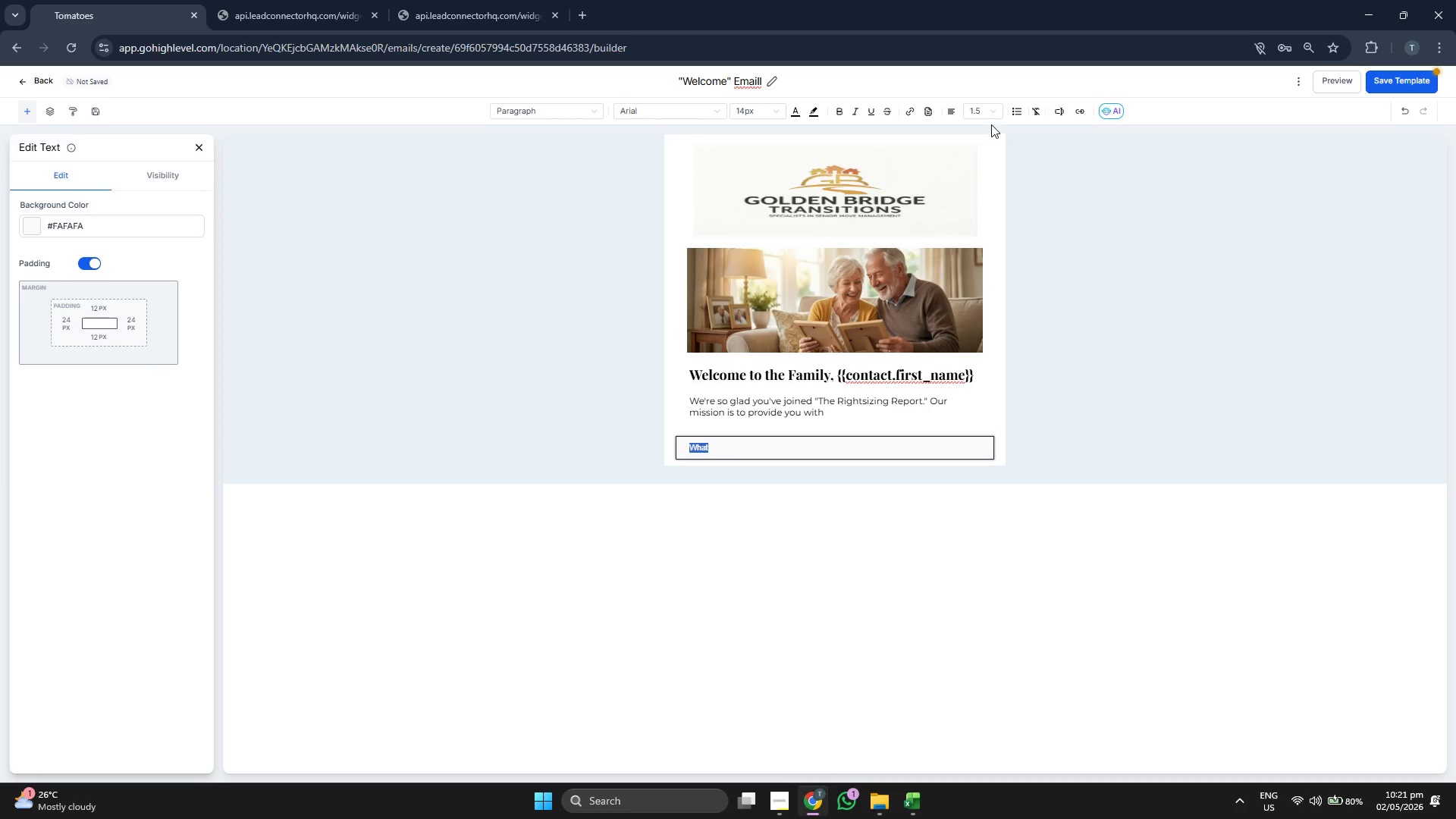 
left_click([991, 117])
 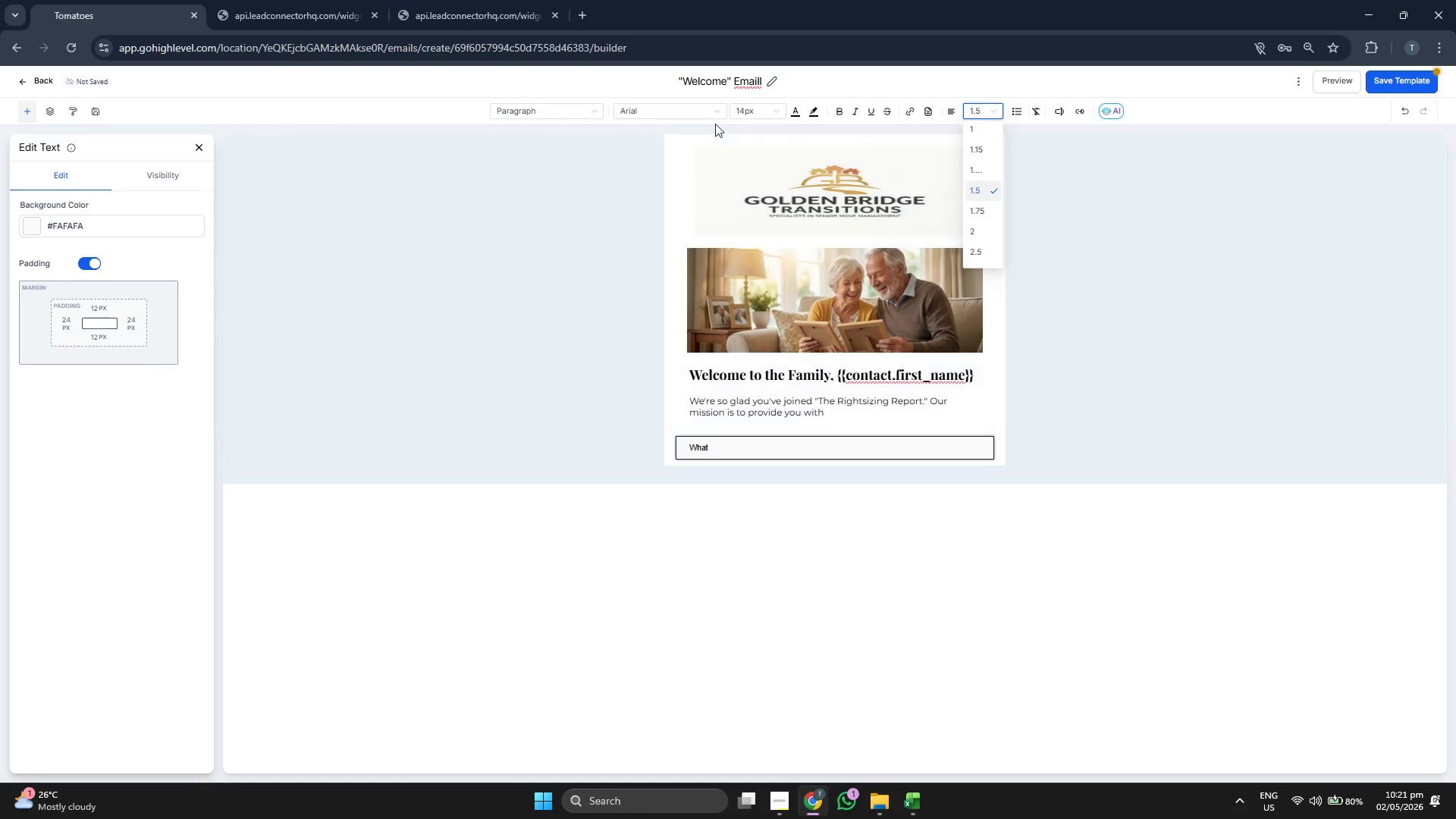 
left_click([761, 111])
 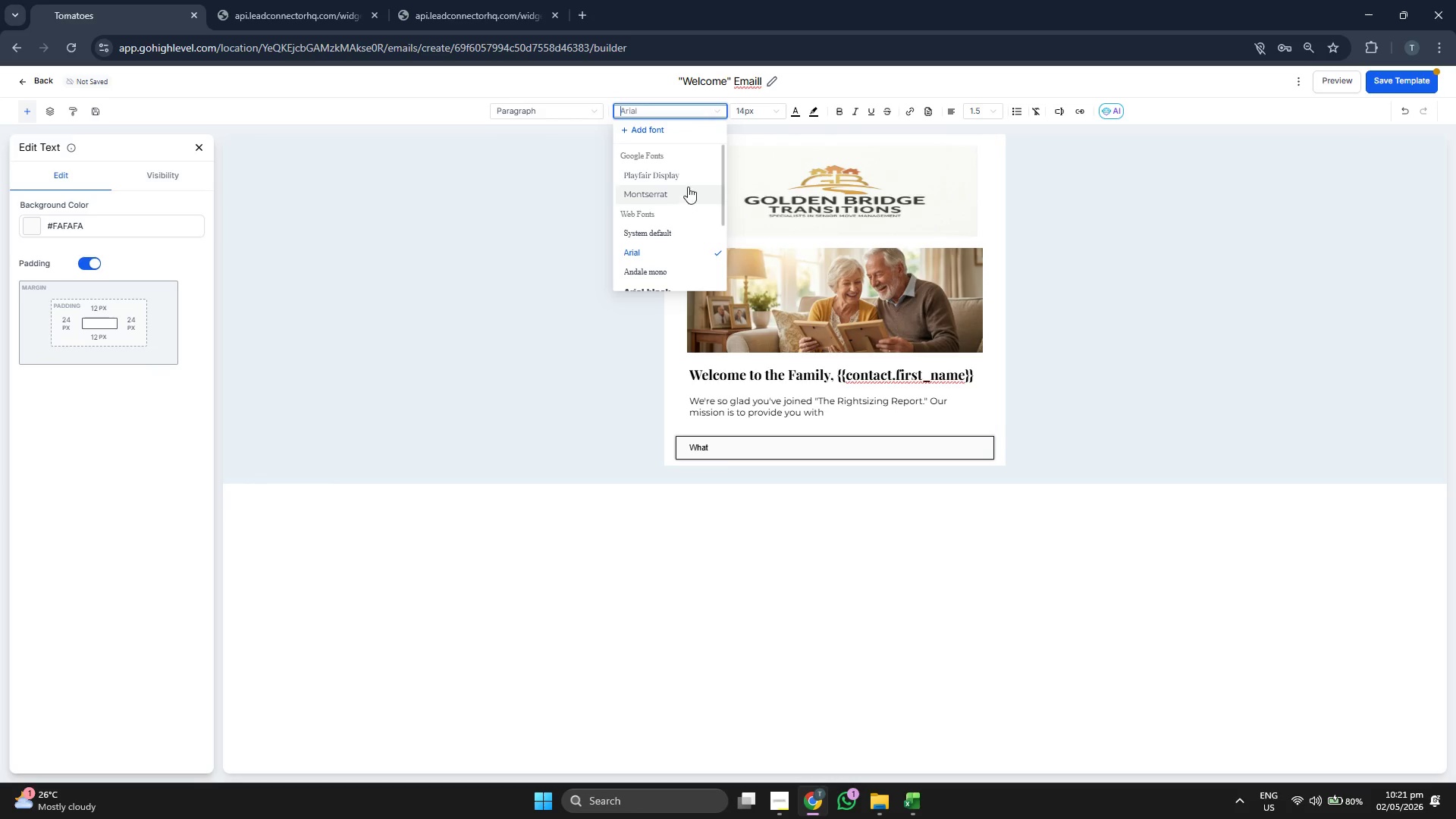 
left_click([694, 180])
 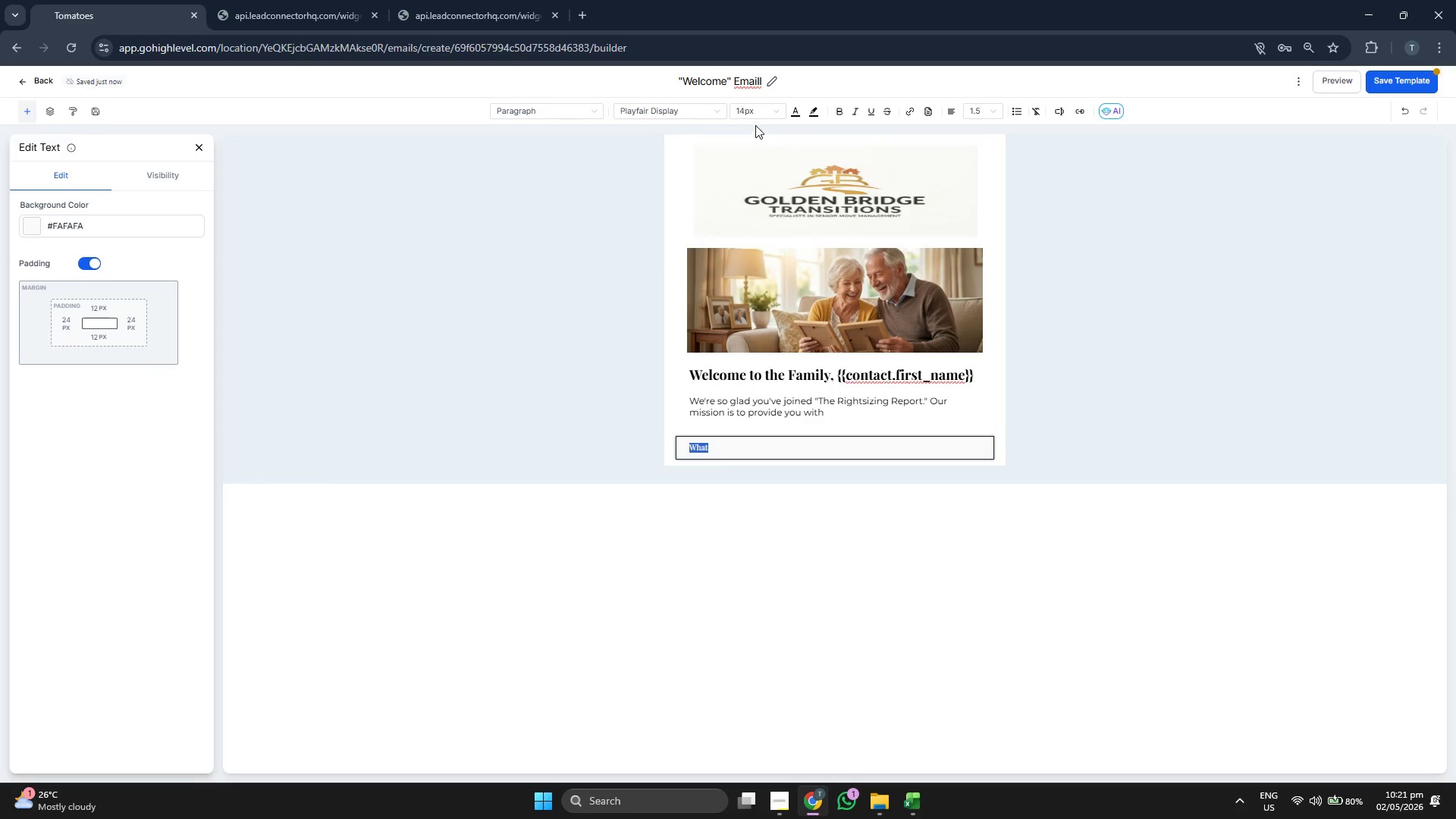 
left_click([755, 111])
 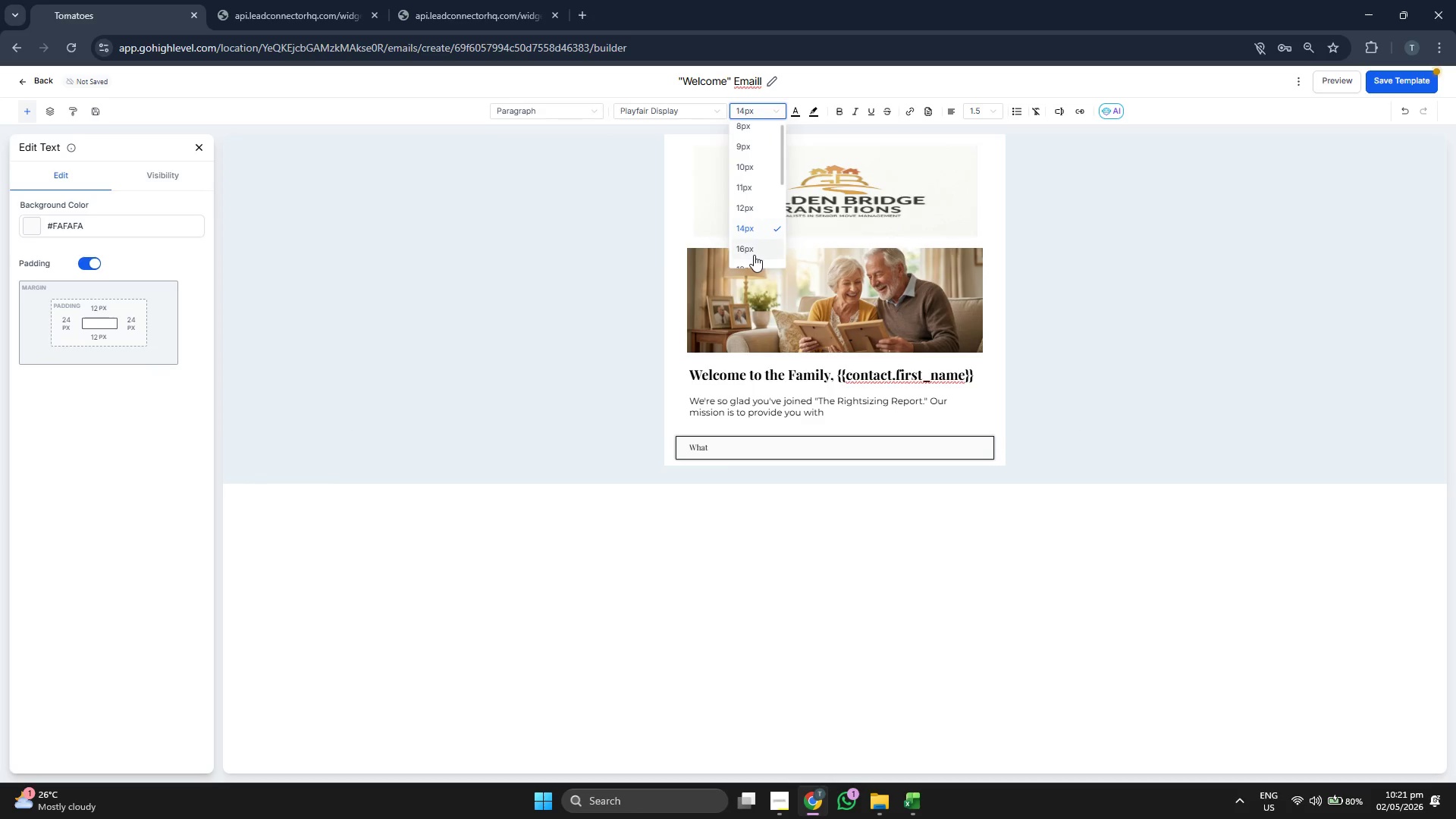 
scroll: coordinate [764, 235], scroll_direction: down, amount: 1.0
 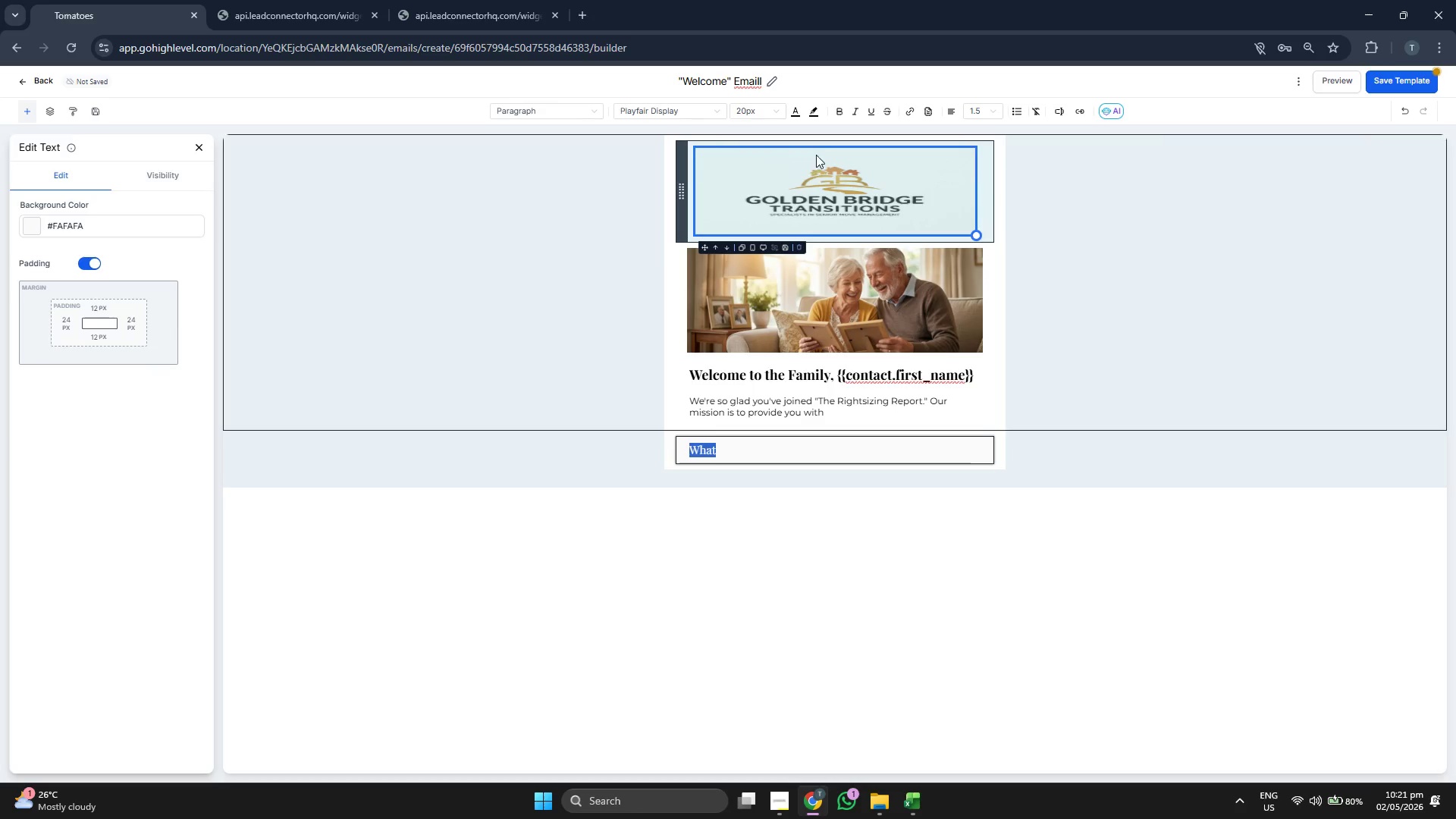 
left_click([840, 114])
 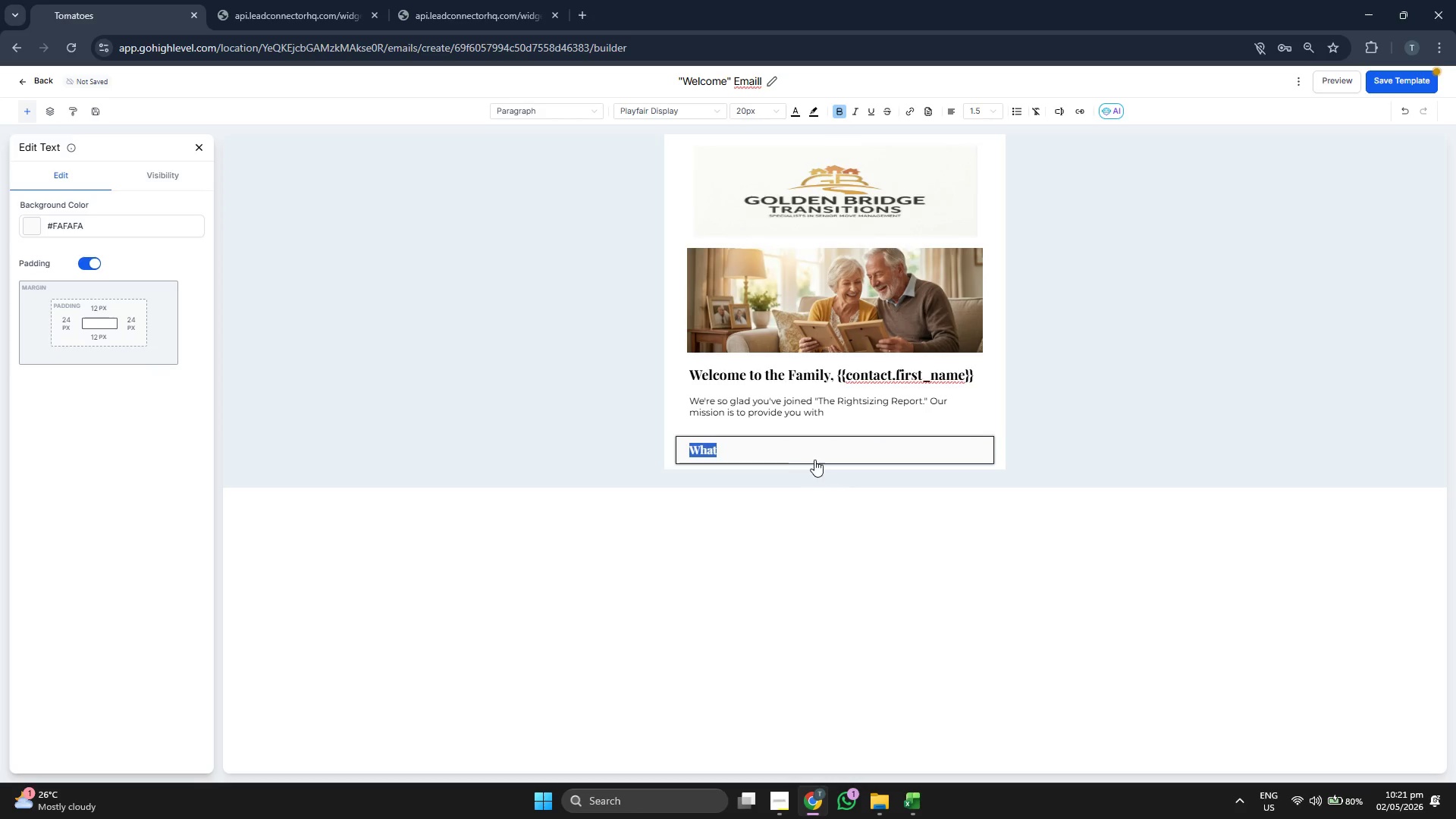 
left_click([811, 463])
 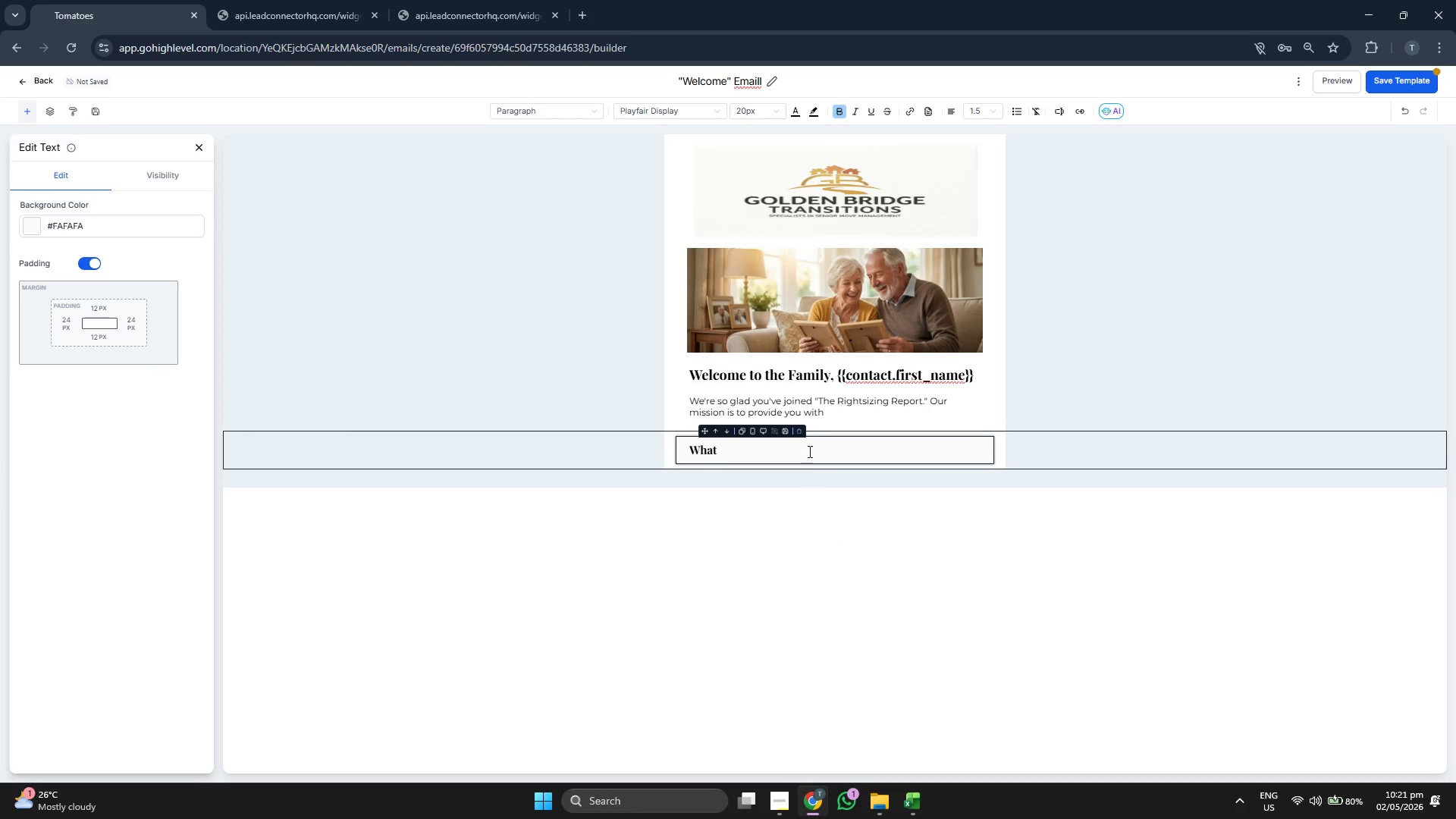 
left_click([808, 449])
 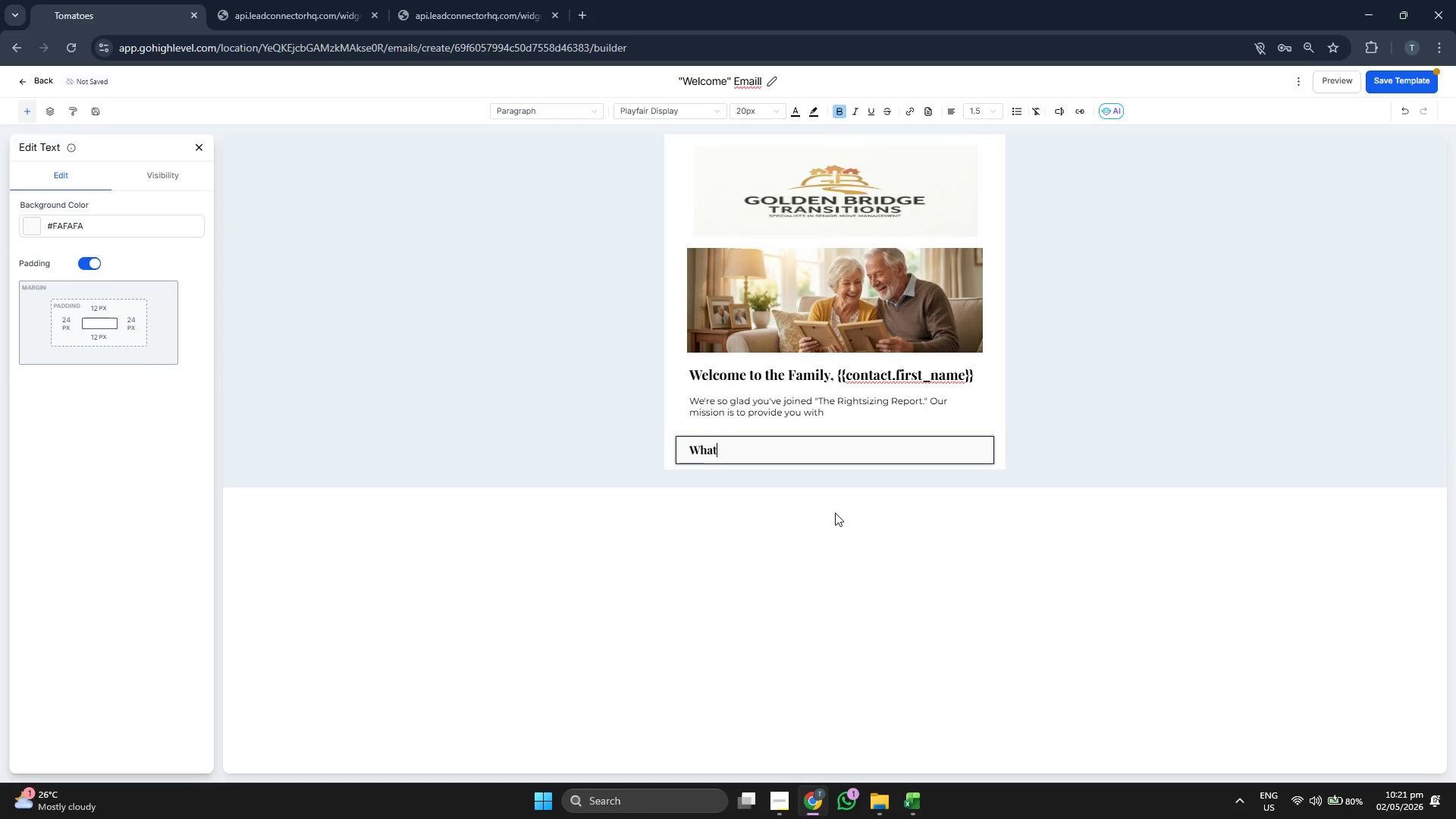 
type( to EW)
key(Backspace)
key(Backspace)
type(e)
key(Backspace)
type(Ep)
key(Backspace)
type(xpect)
 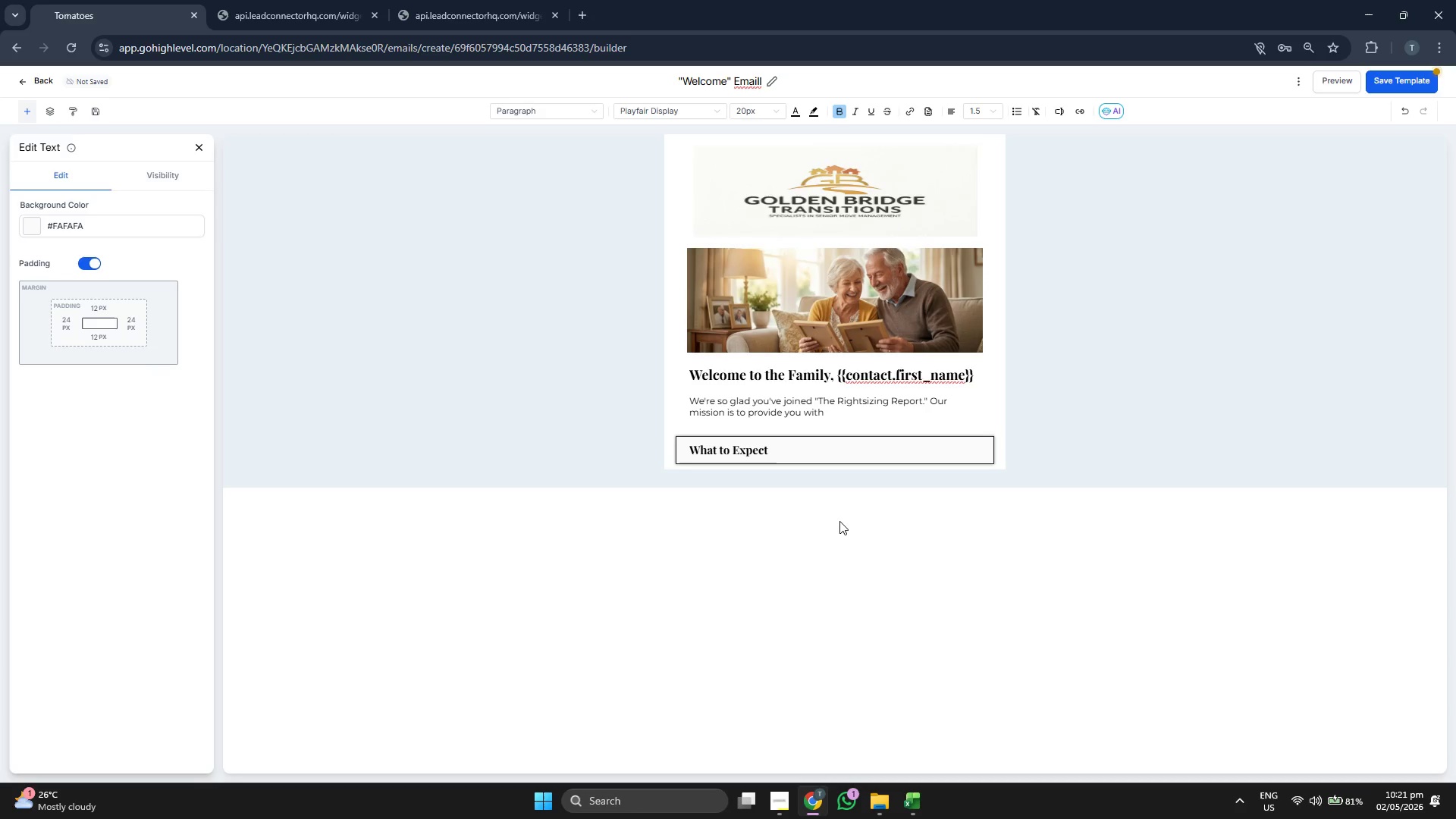 
key(Shift+Semicolon)
 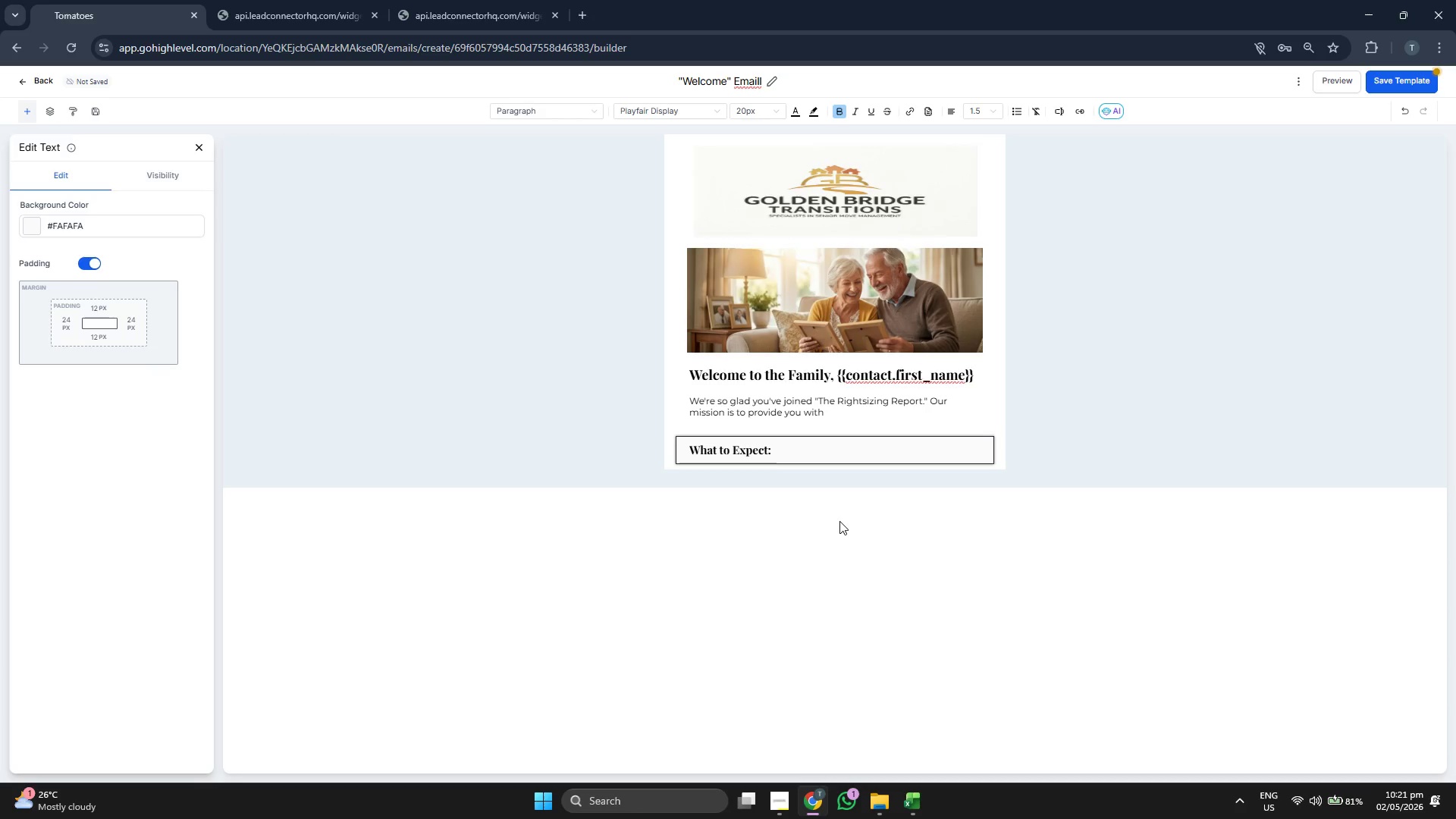 
key(Enter)
 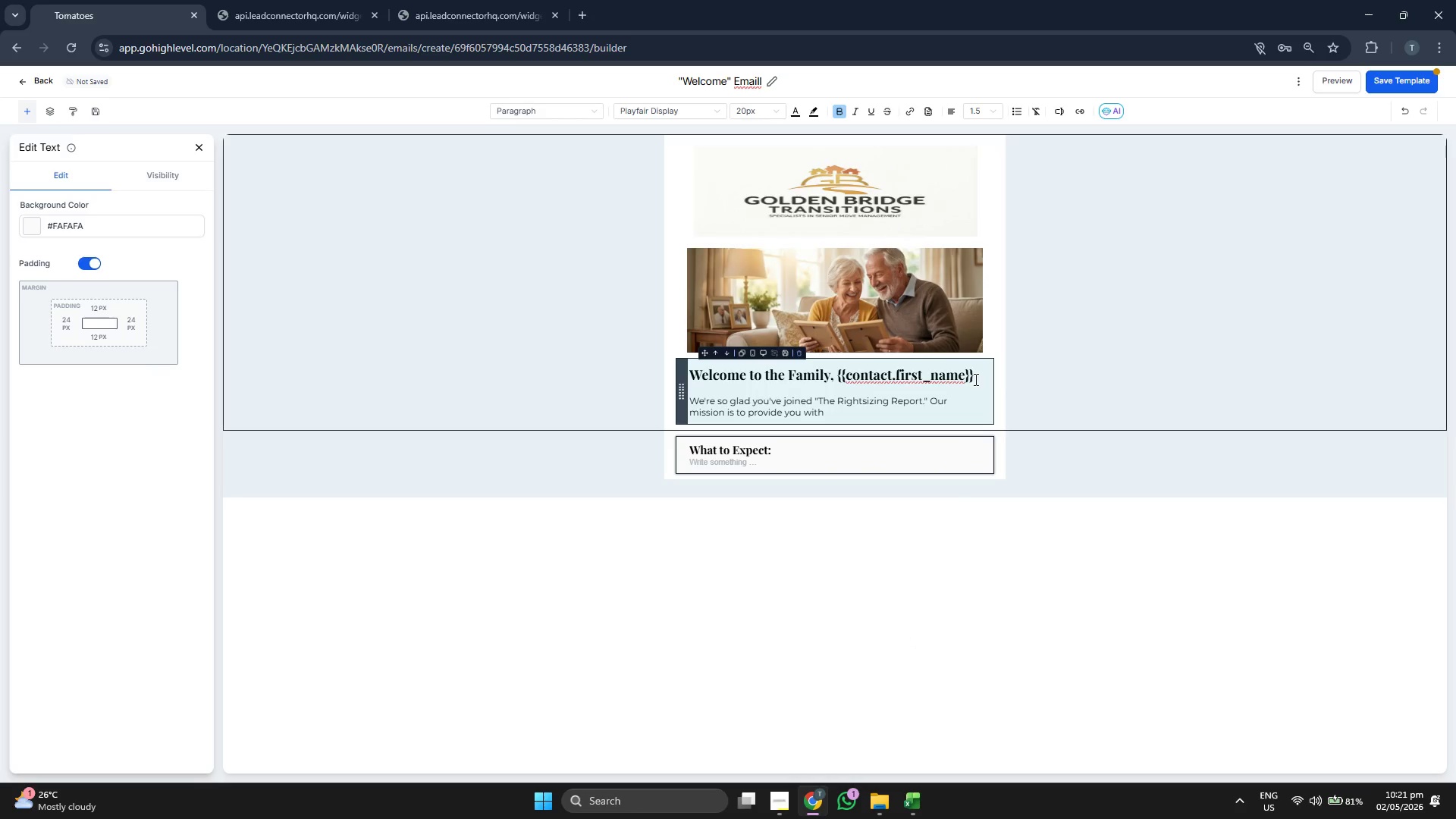 
wait(7.14)
 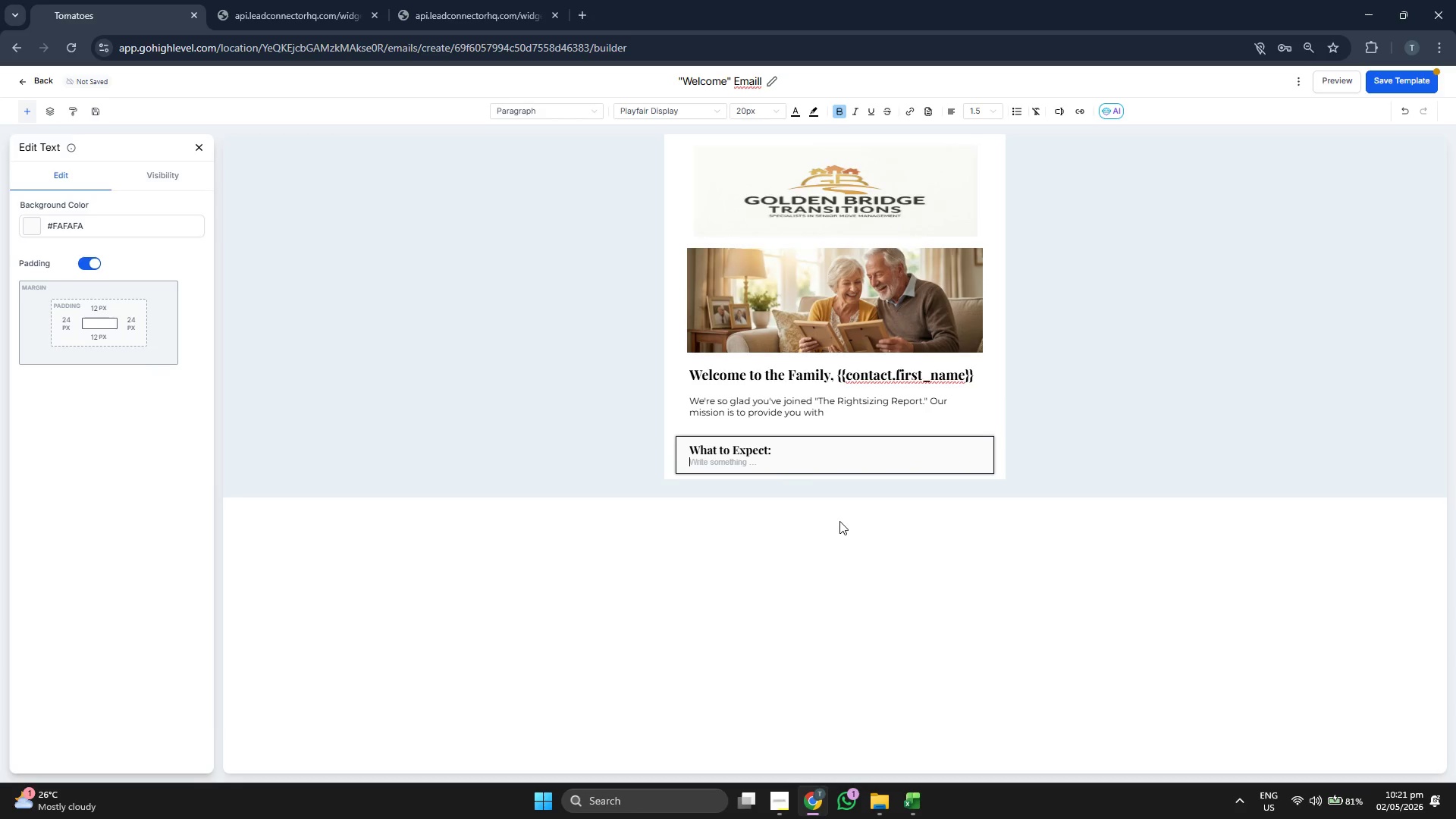 
left_click([1016, 113])
 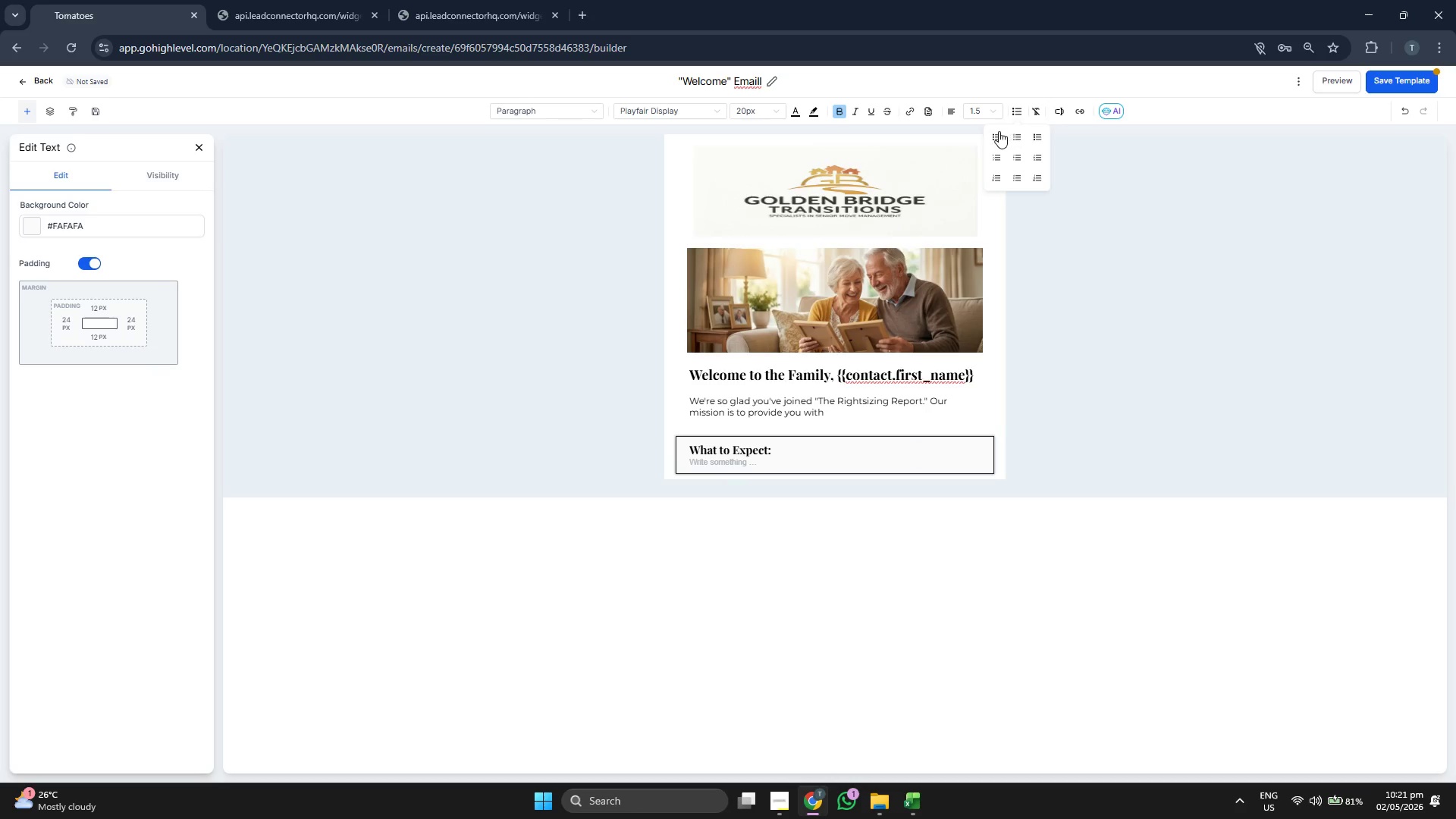 
left_click([997, 131])
 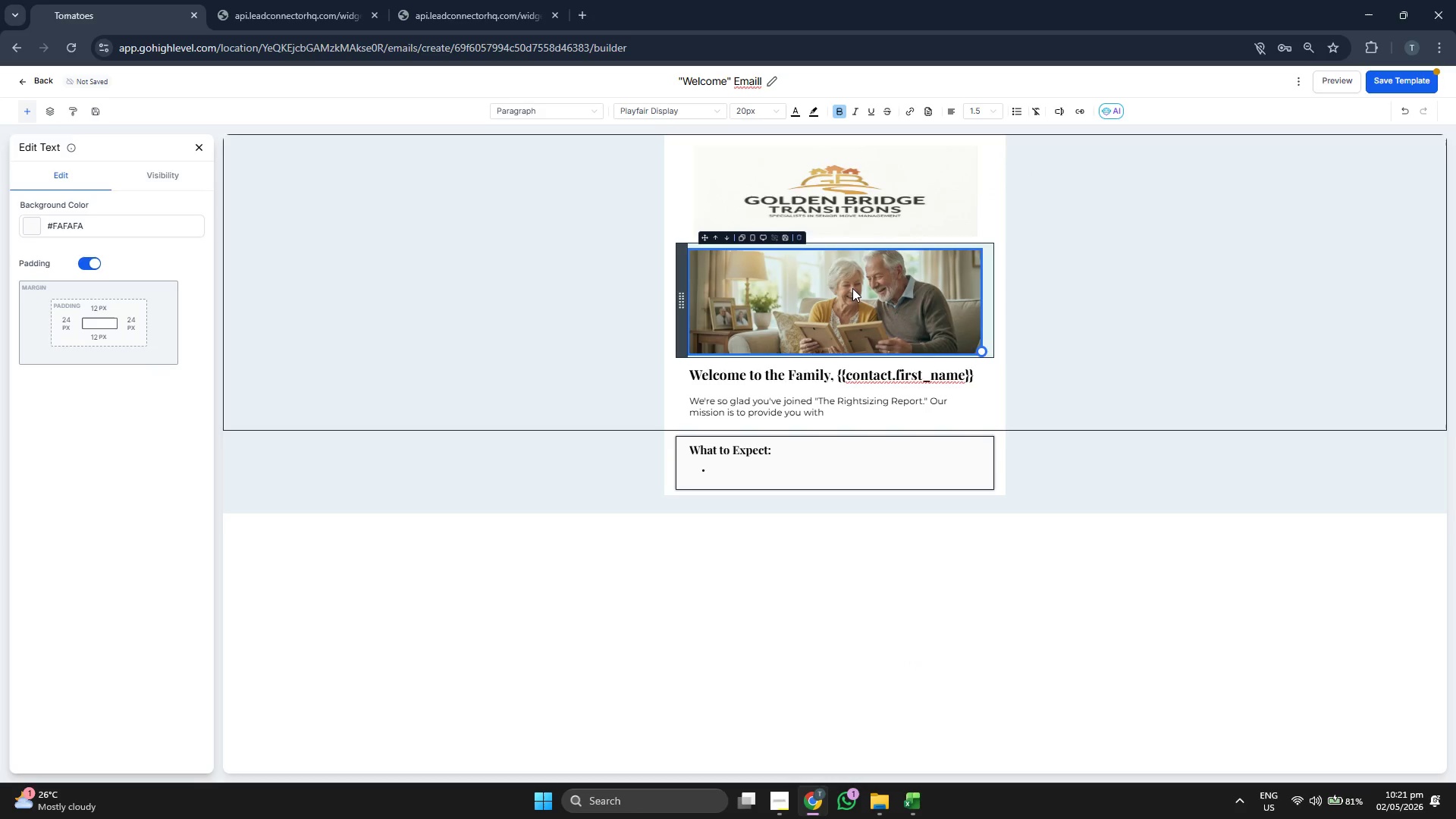 
wait(6.59)
 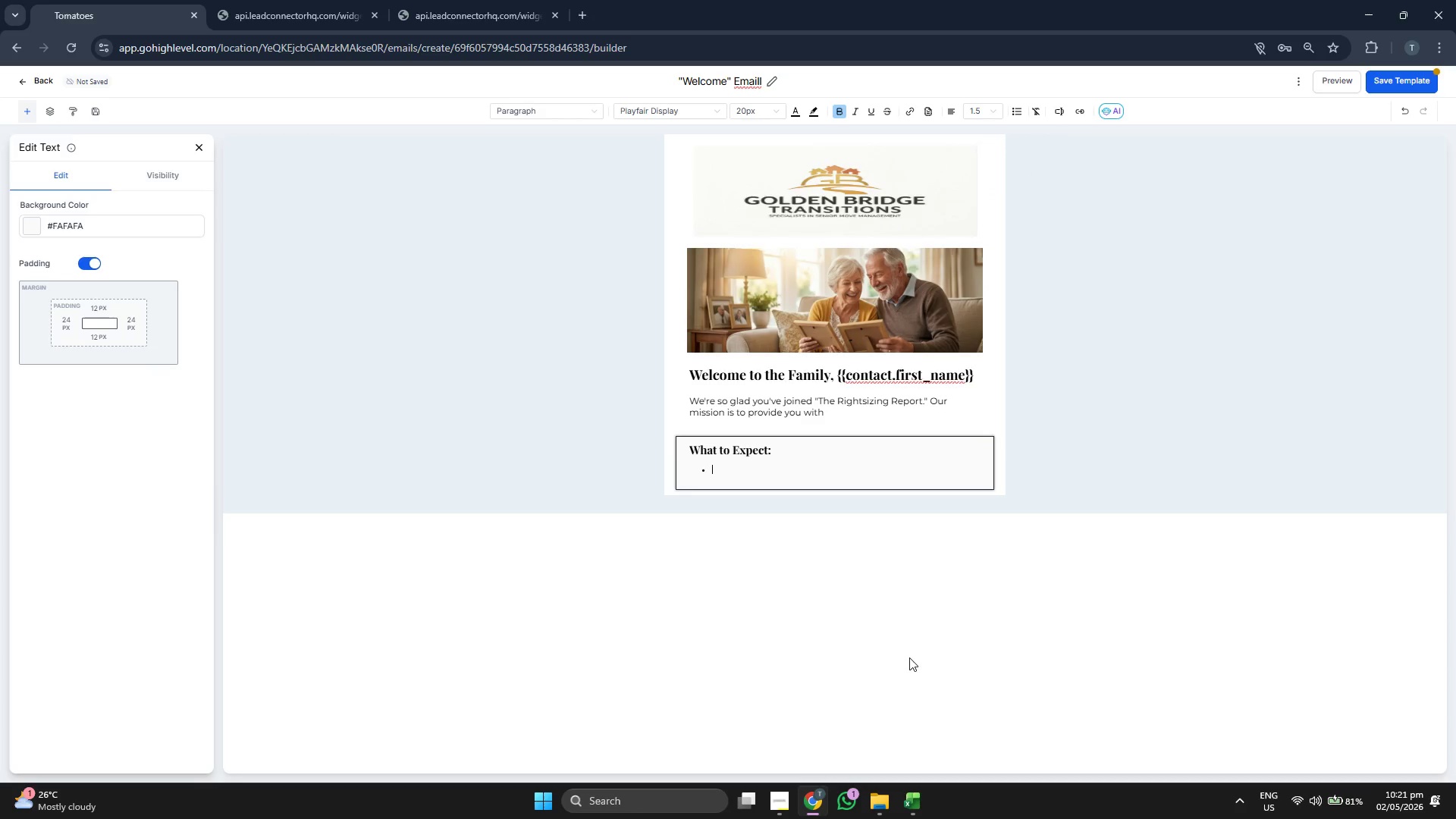 
left_click([754, 116])
 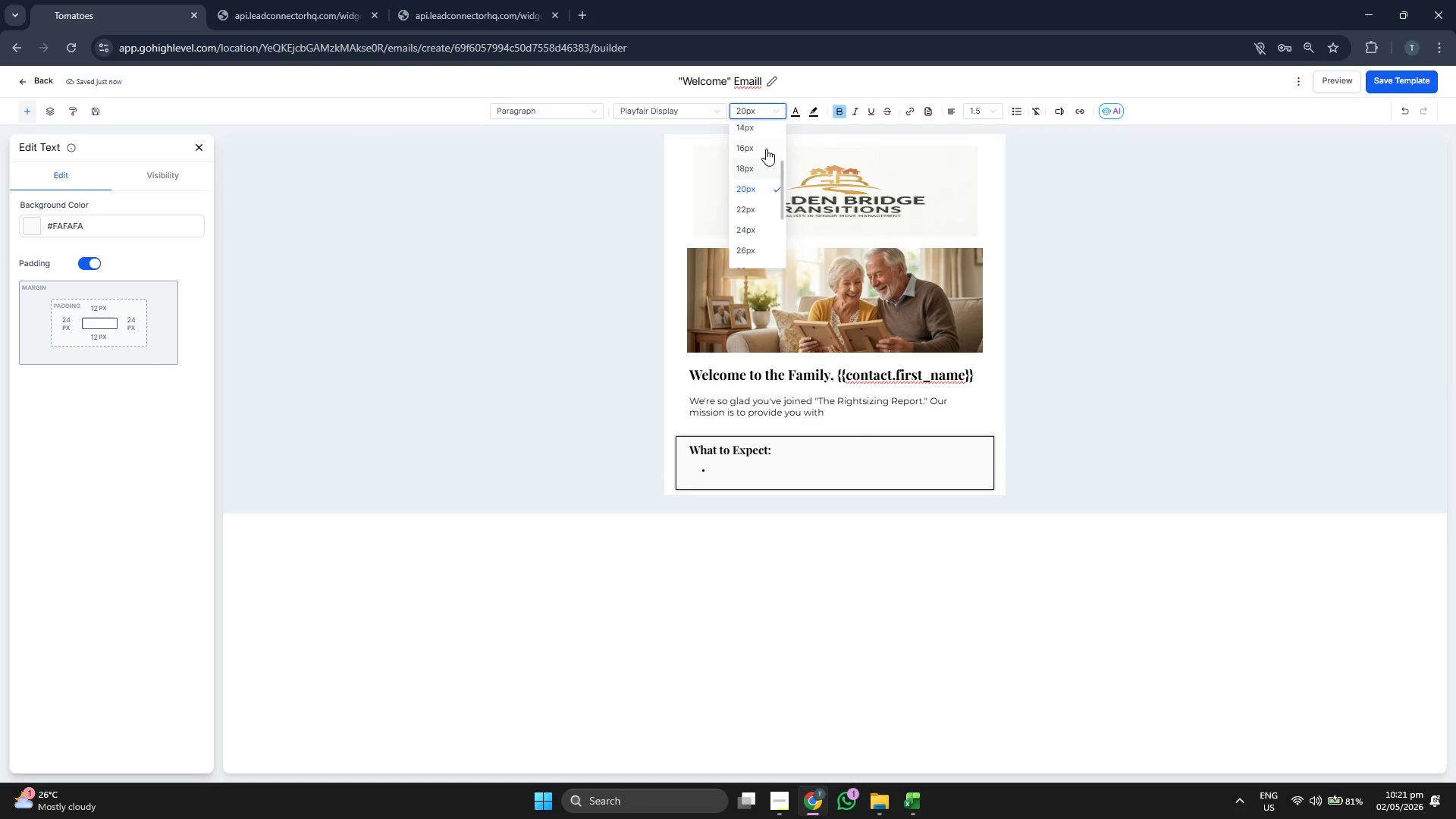 
scroll: coordinate [764, 151], scroll_direction: up, amount: 1.0
 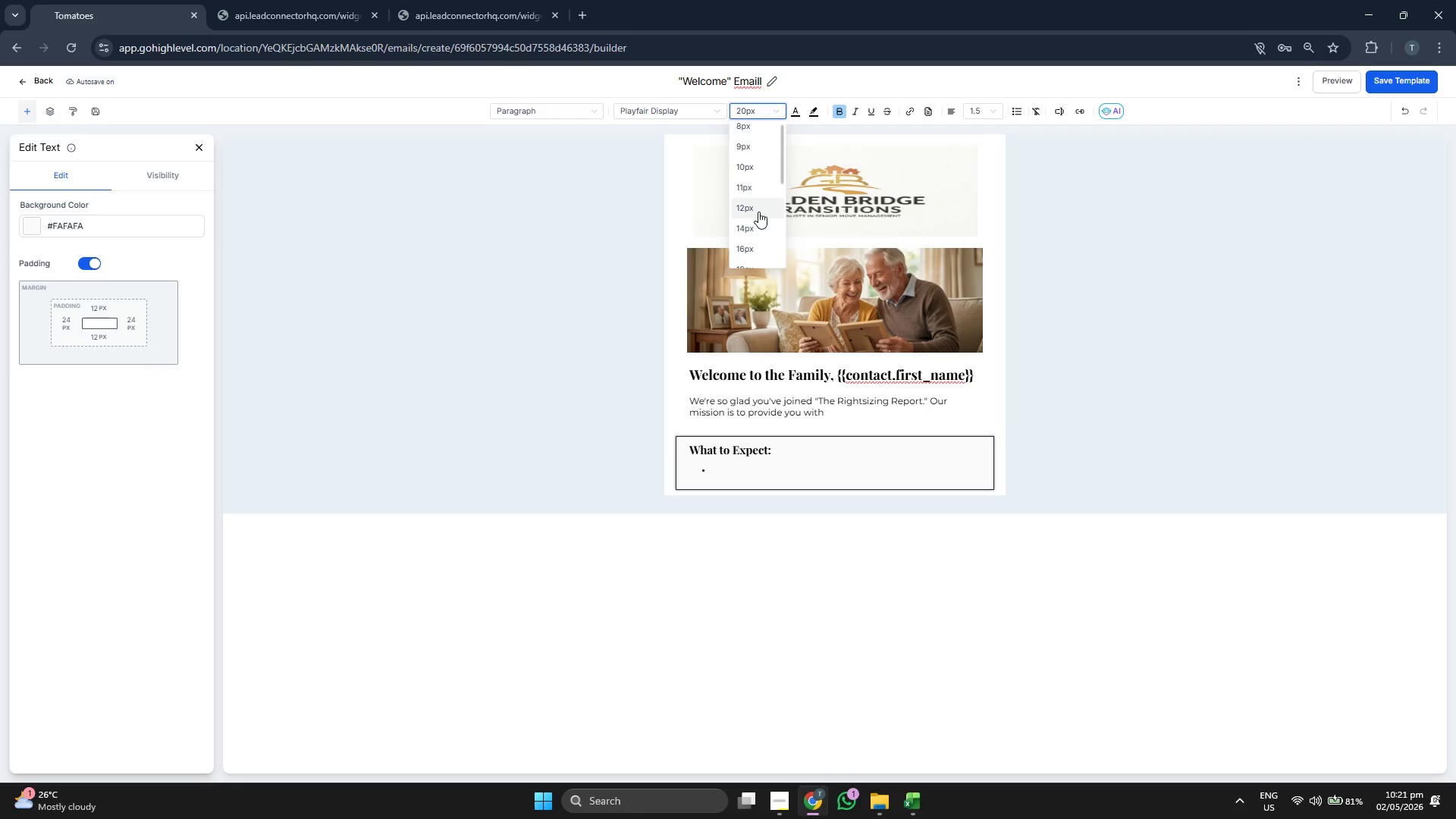 
left_click([752, 242])
 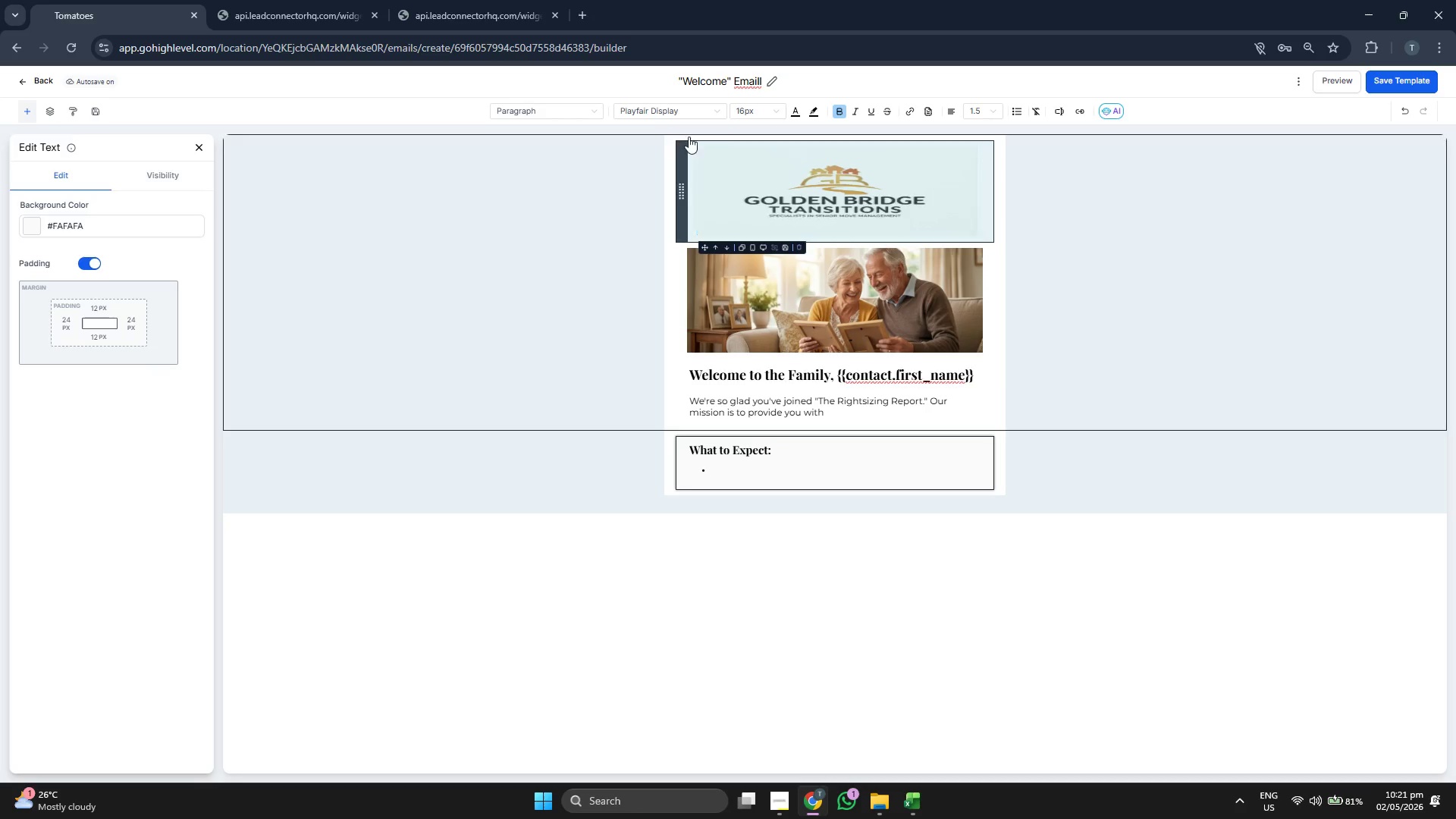 
left_click([652, 96])
 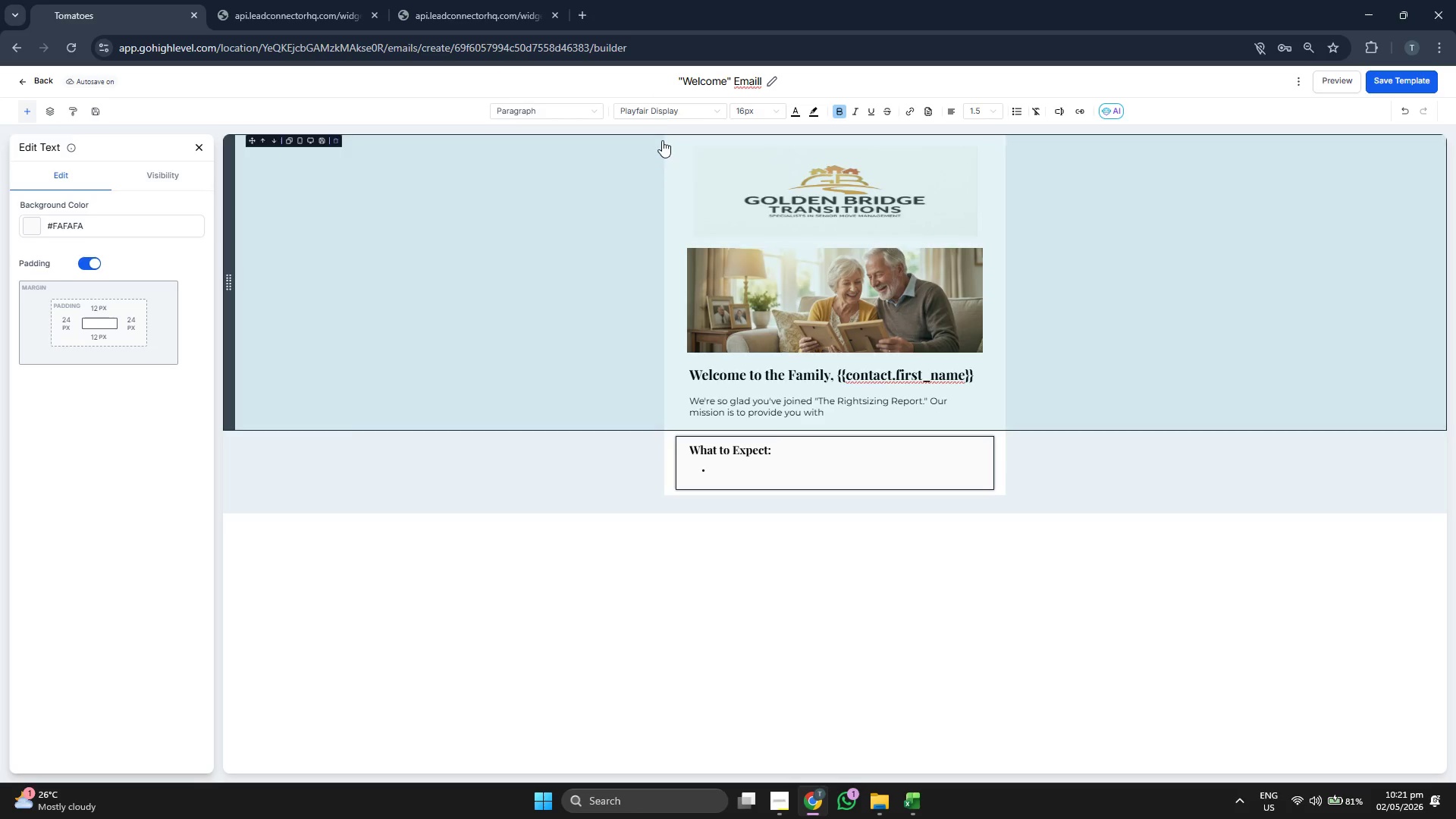 
left_click([662, 111])
 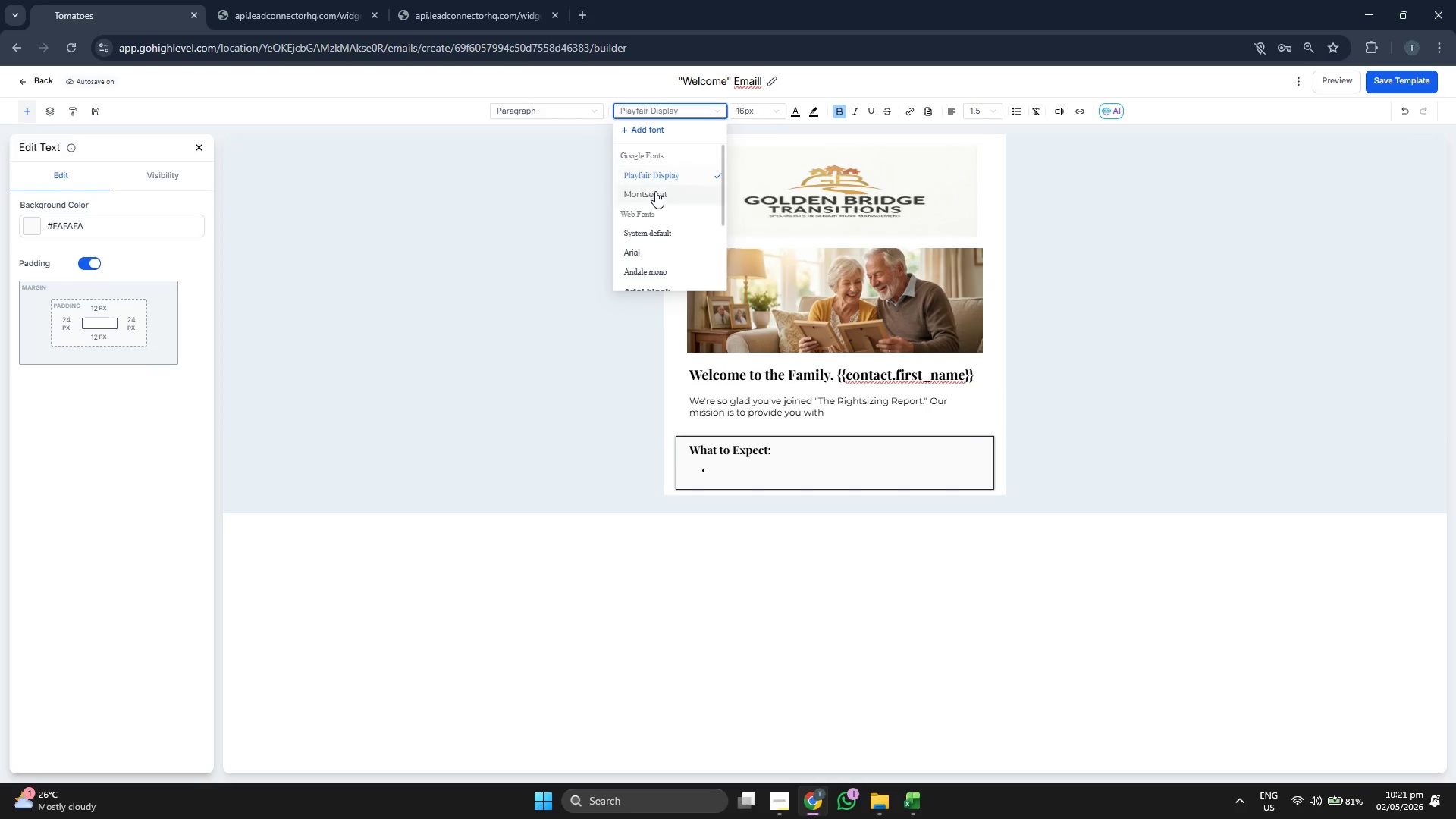 
left_click([654, 193])
 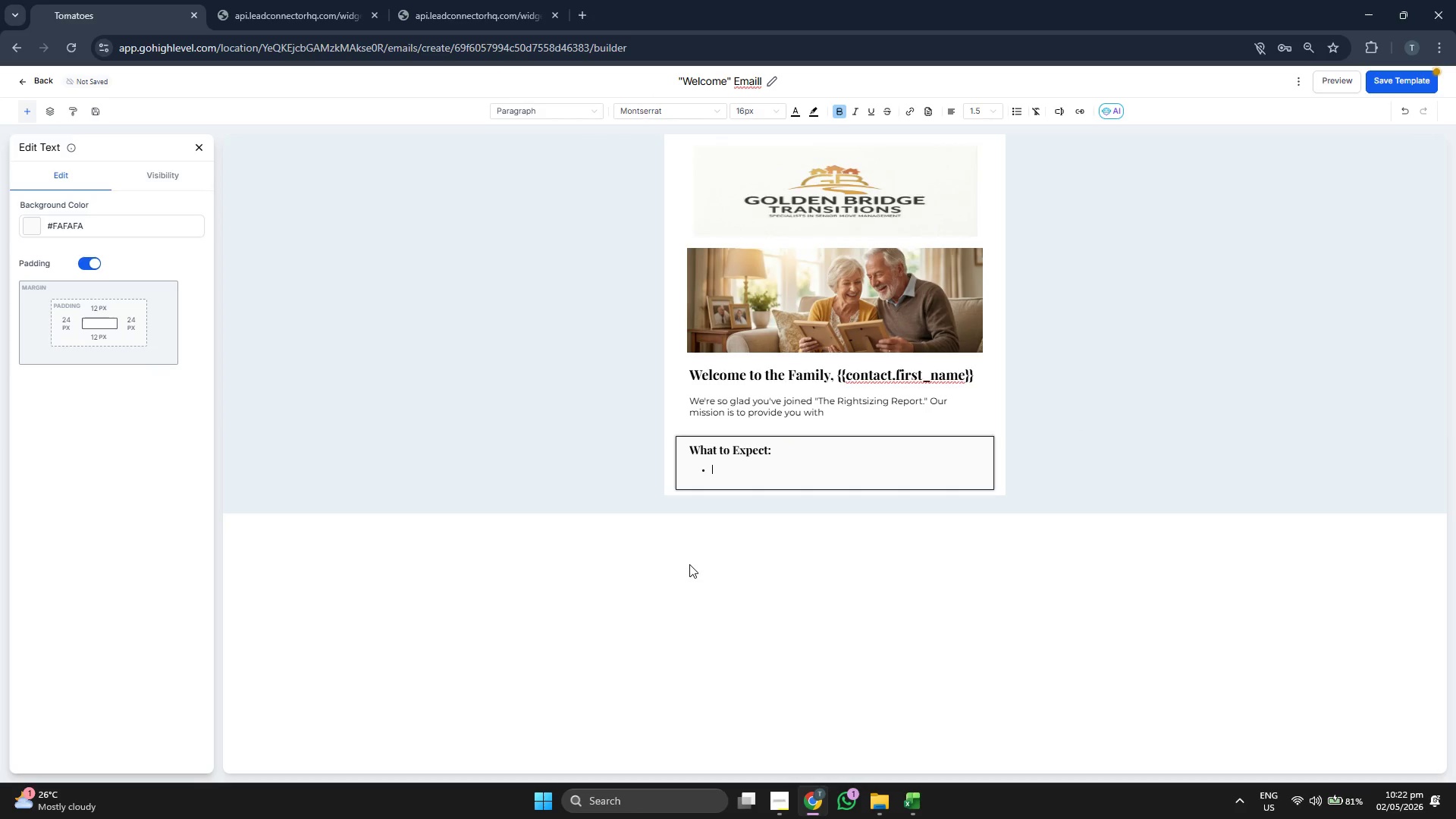 
type(m)
key(Backspace)
type(Monthly Tips: )
 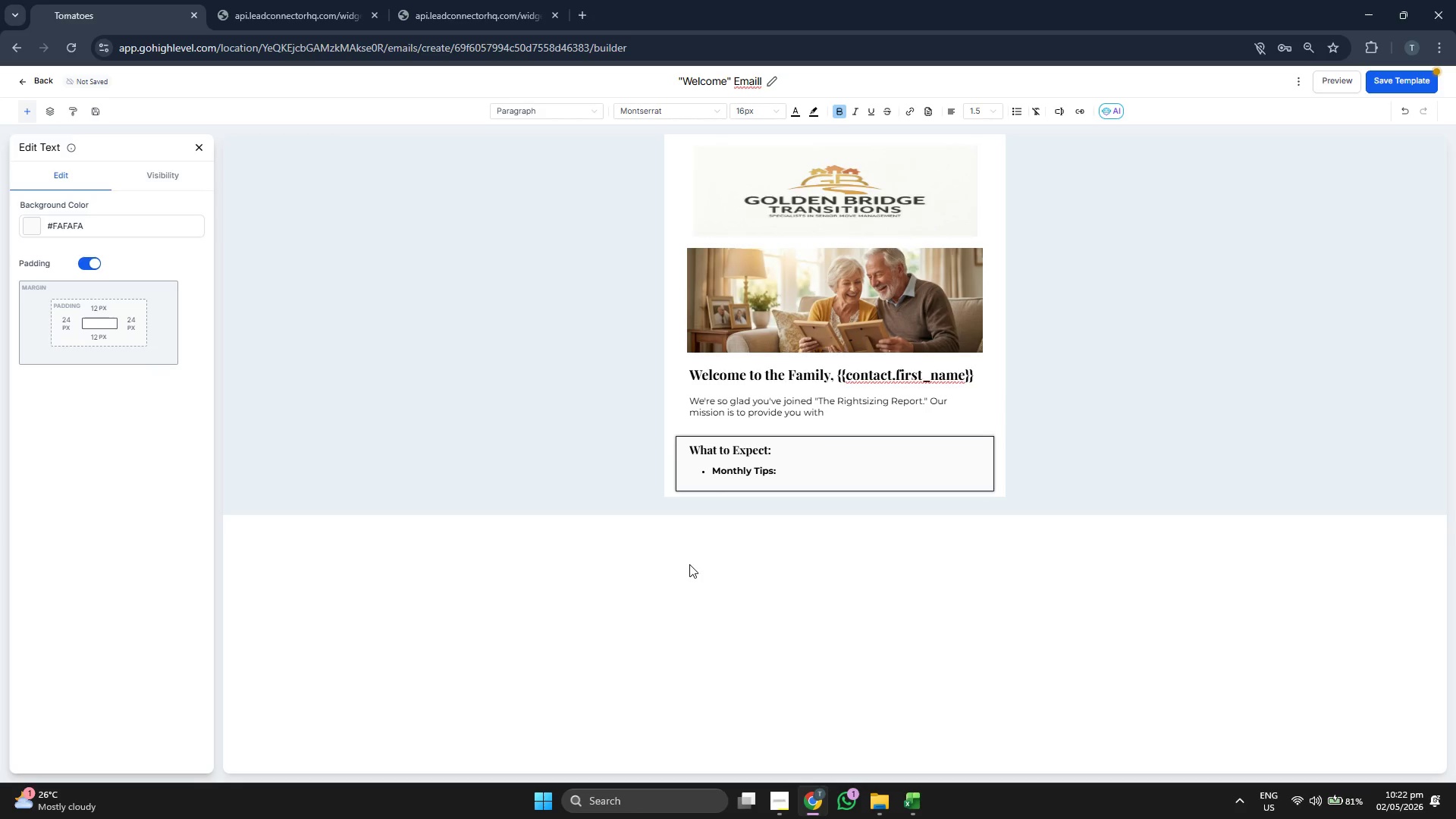 
left_click([834, 102])
 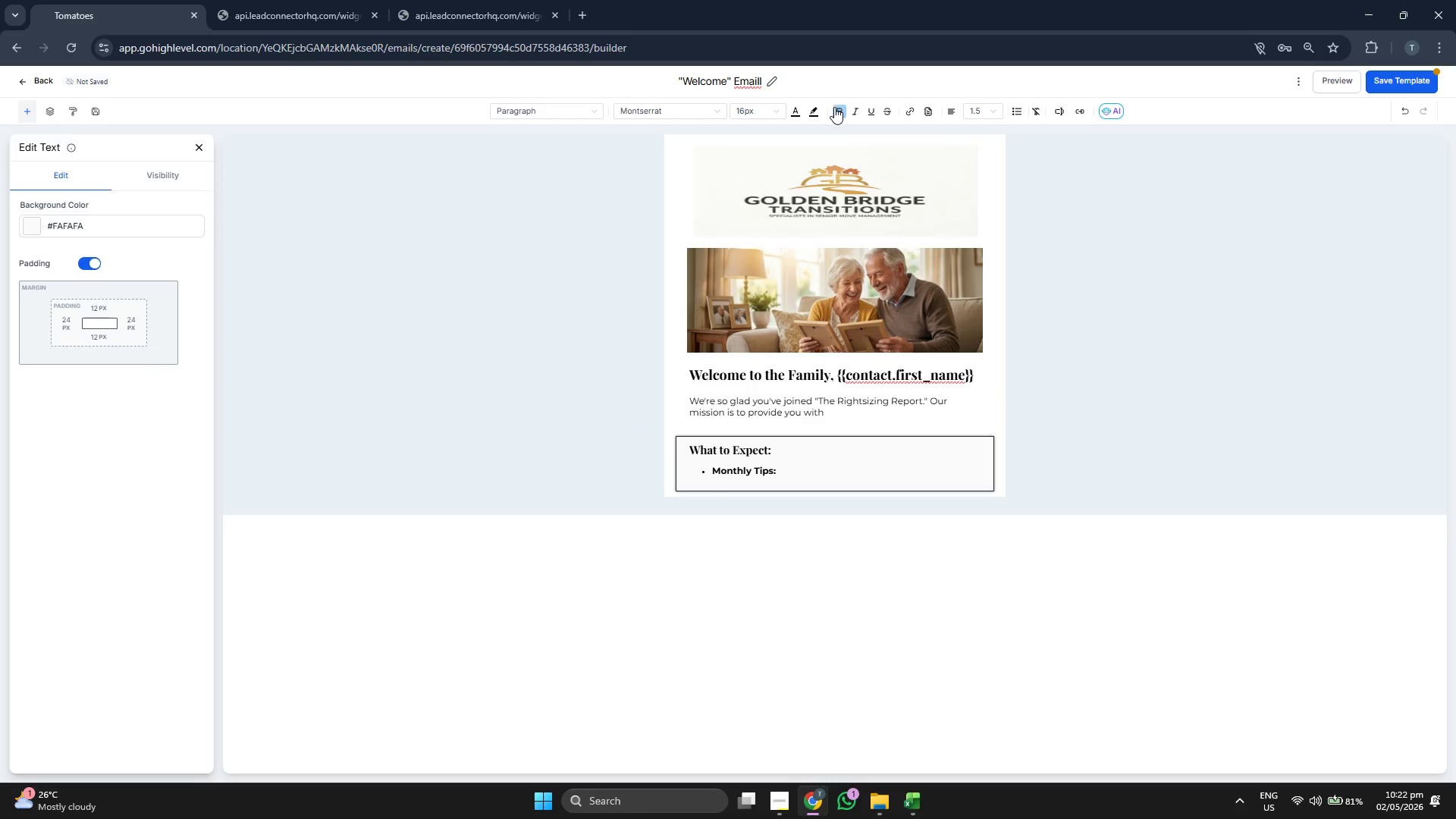 
left_click([834, 107])
 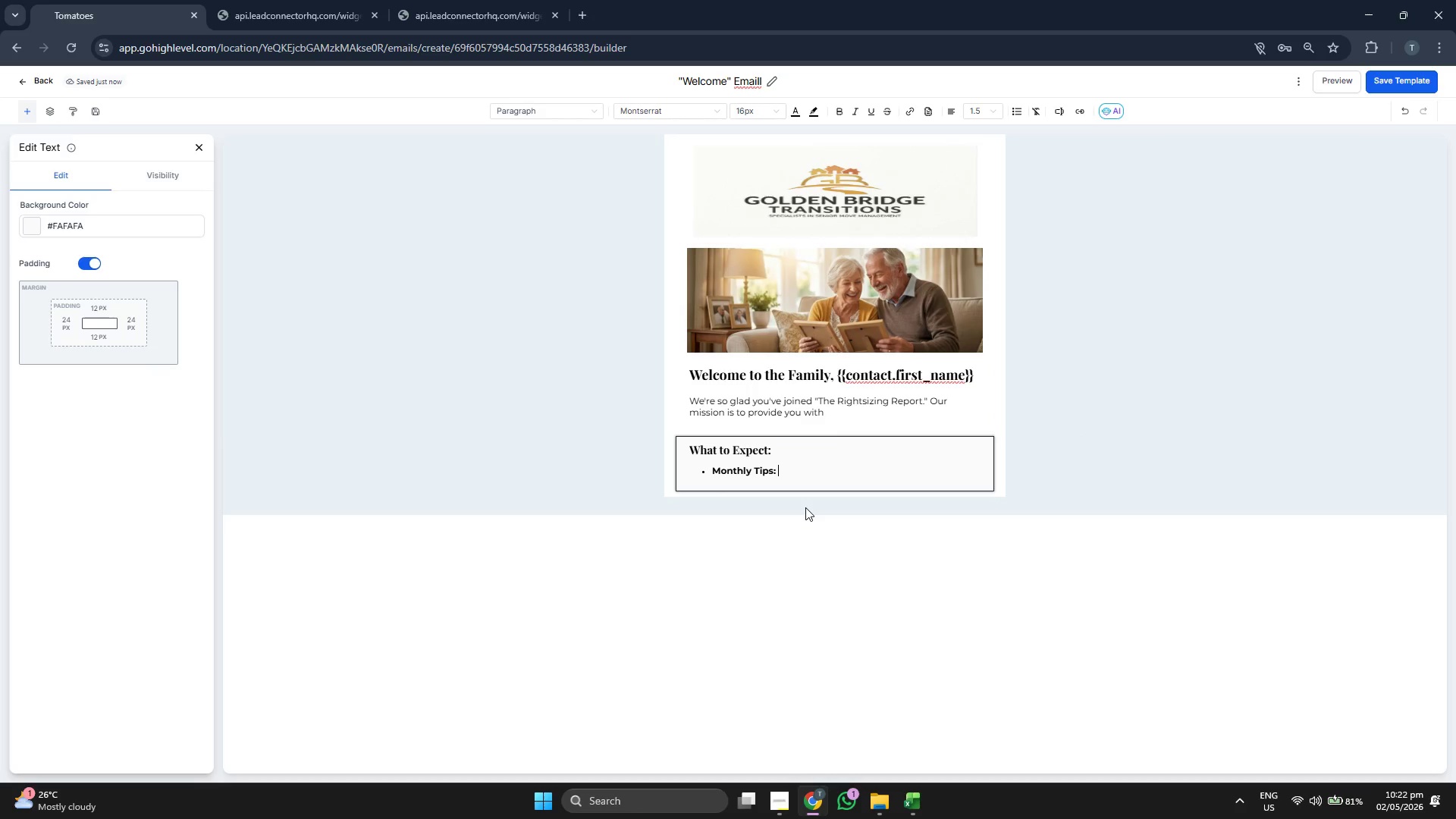 
type(Practical advice )
 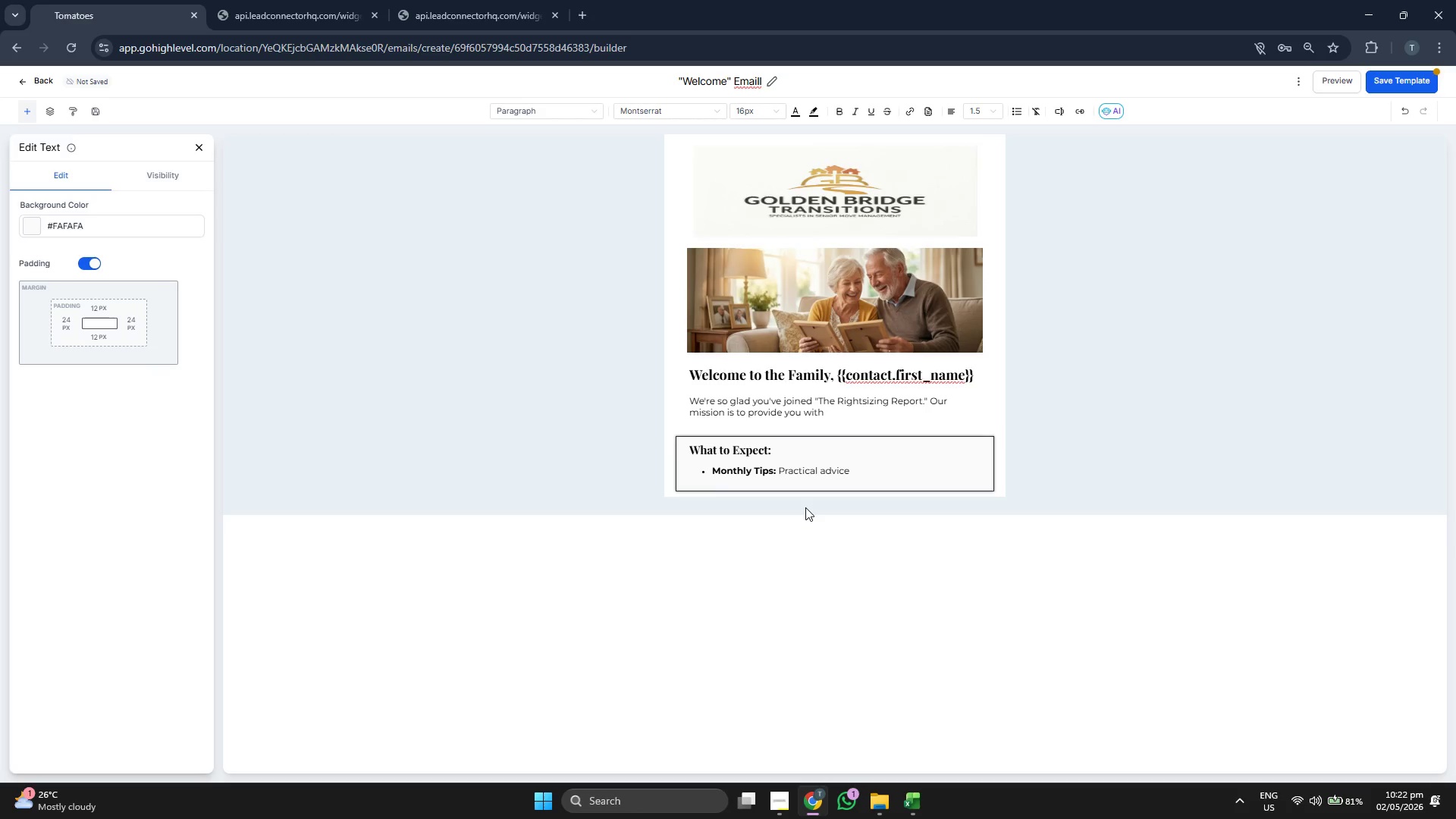 
wait(6.8)
 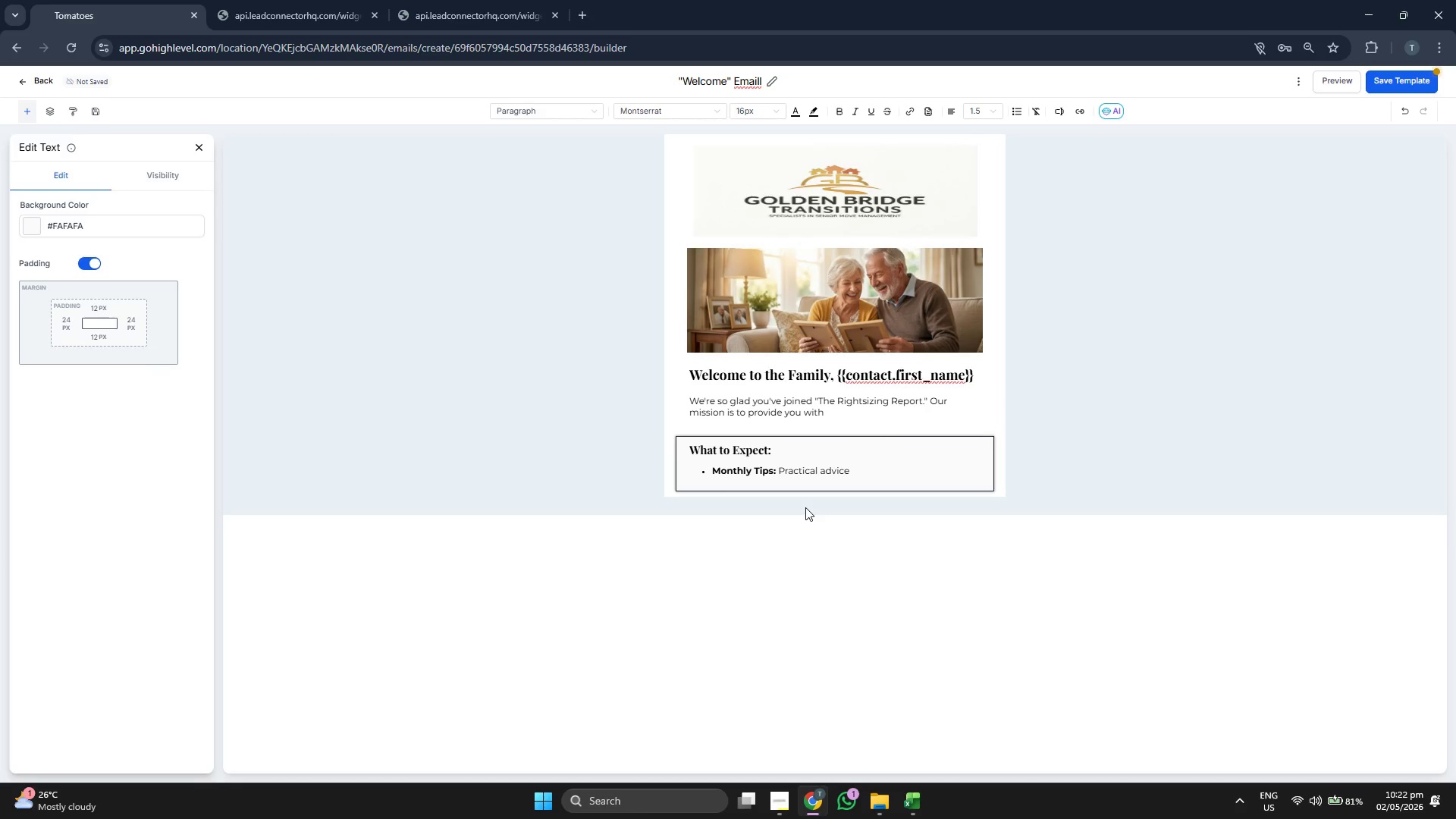 
type(r)
key(Backspace)
type(for sorting and organizing)
 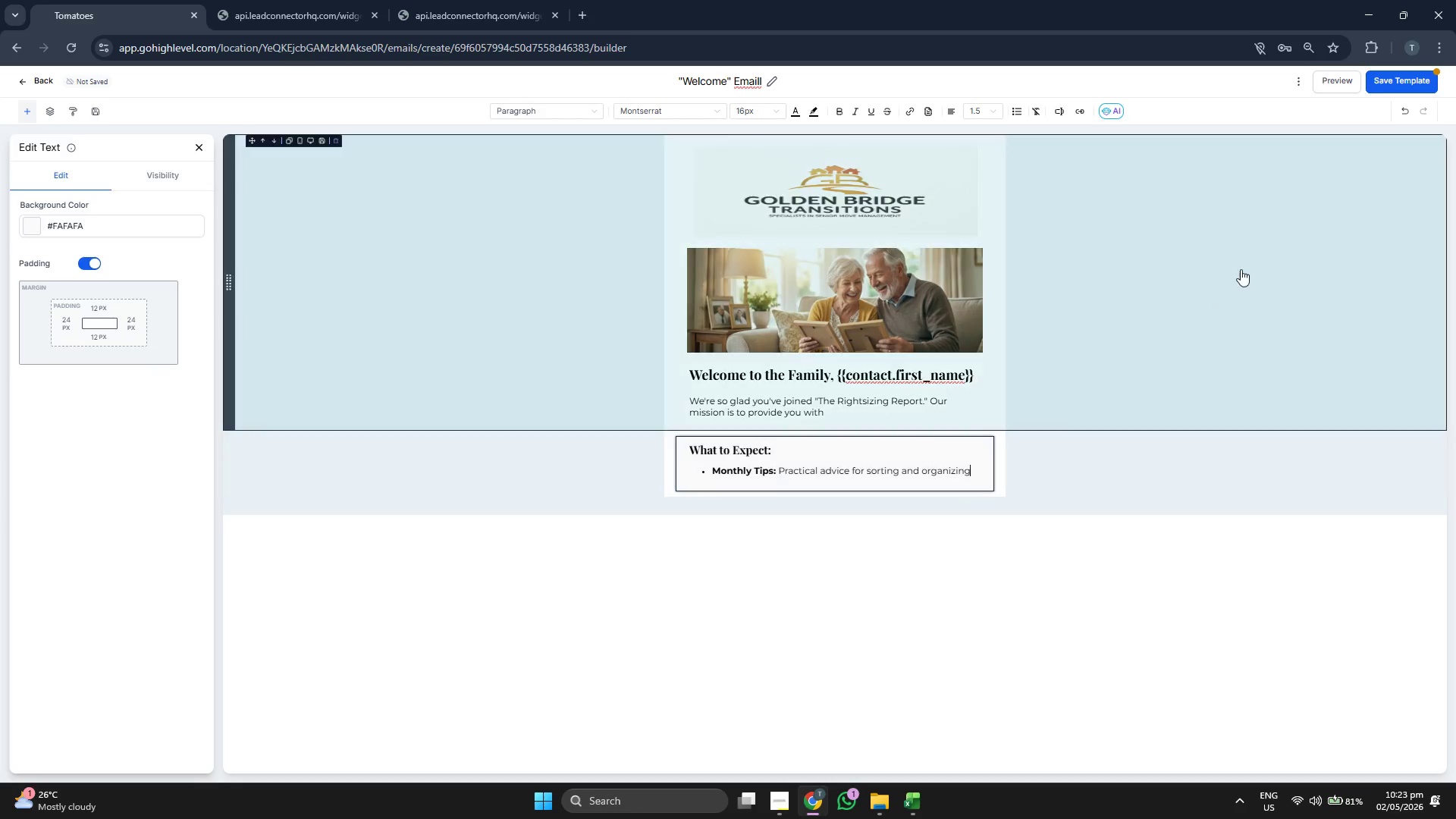 
left_click([1424, 85])
 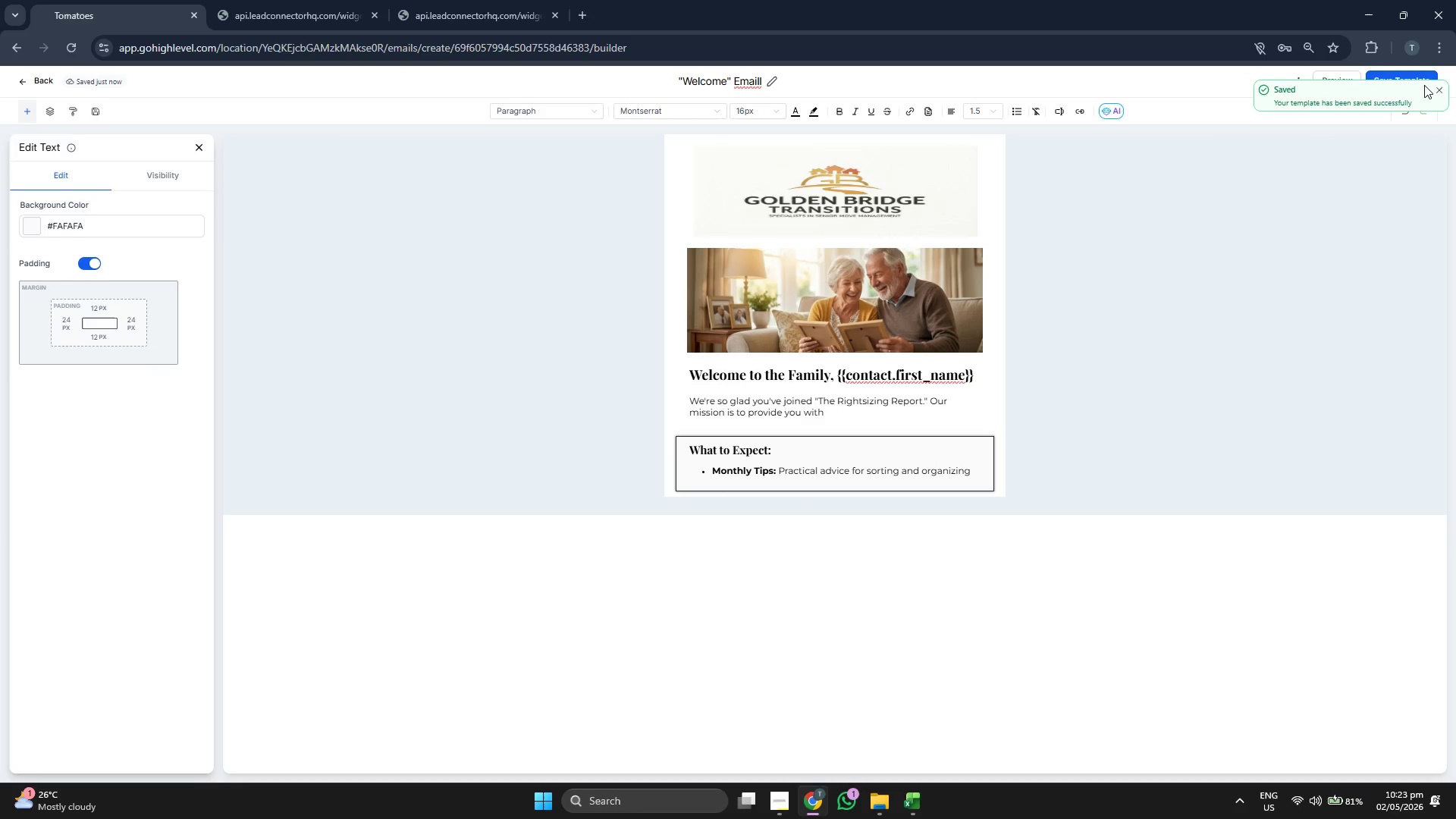 
left_click([1436, 85])
 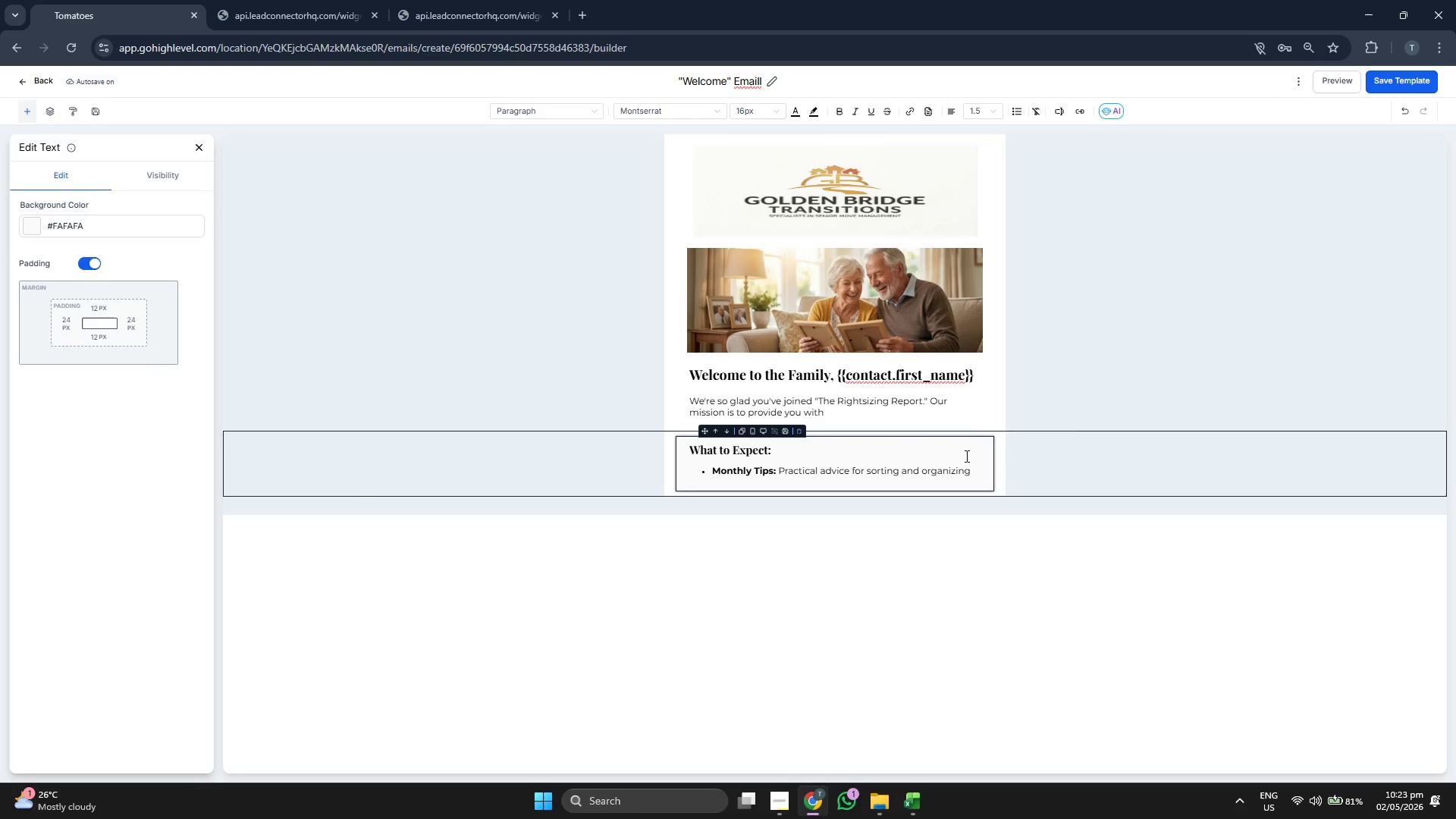 
left_click([977, 467])
 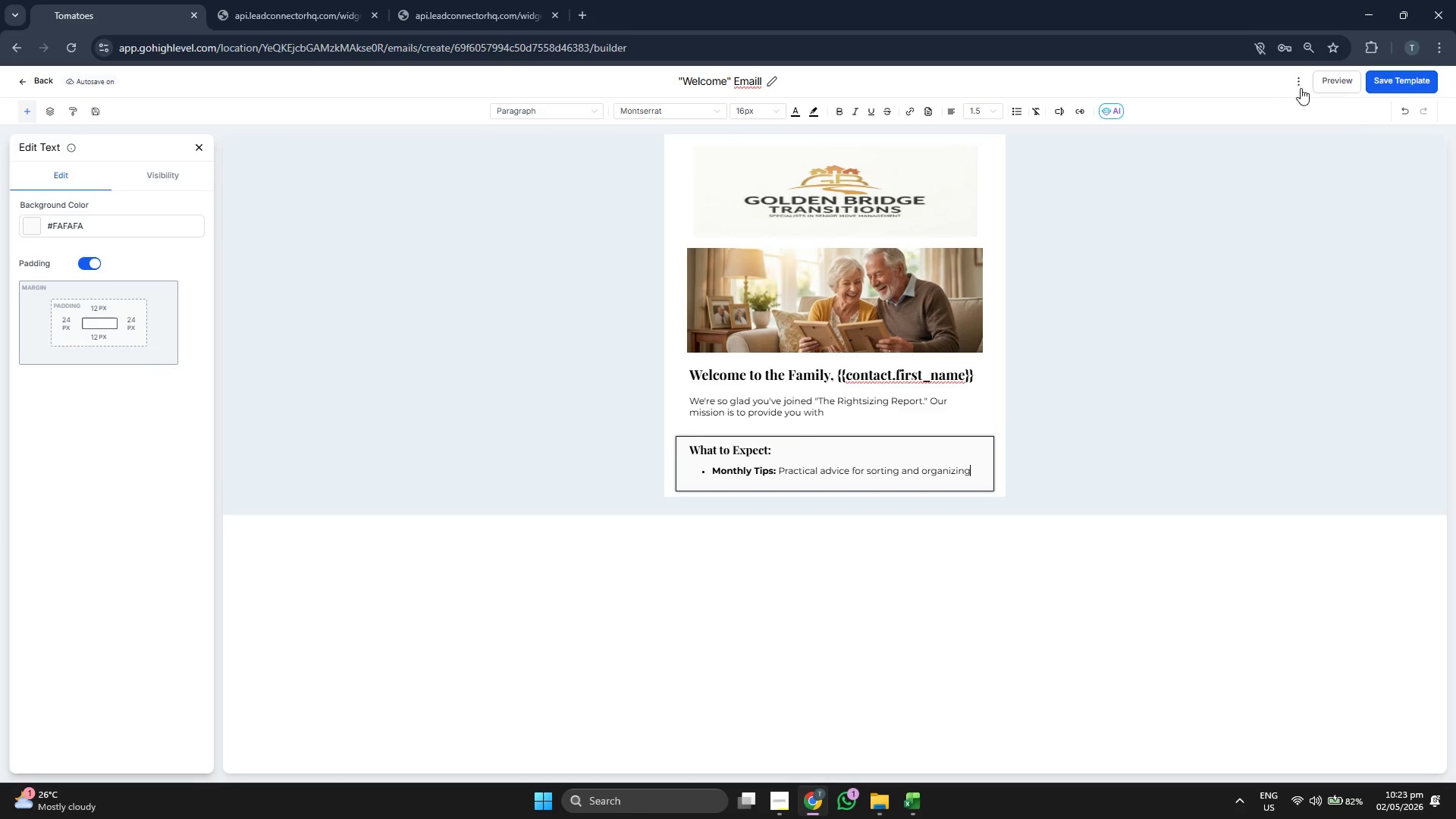 
left_click([1340, 86])
 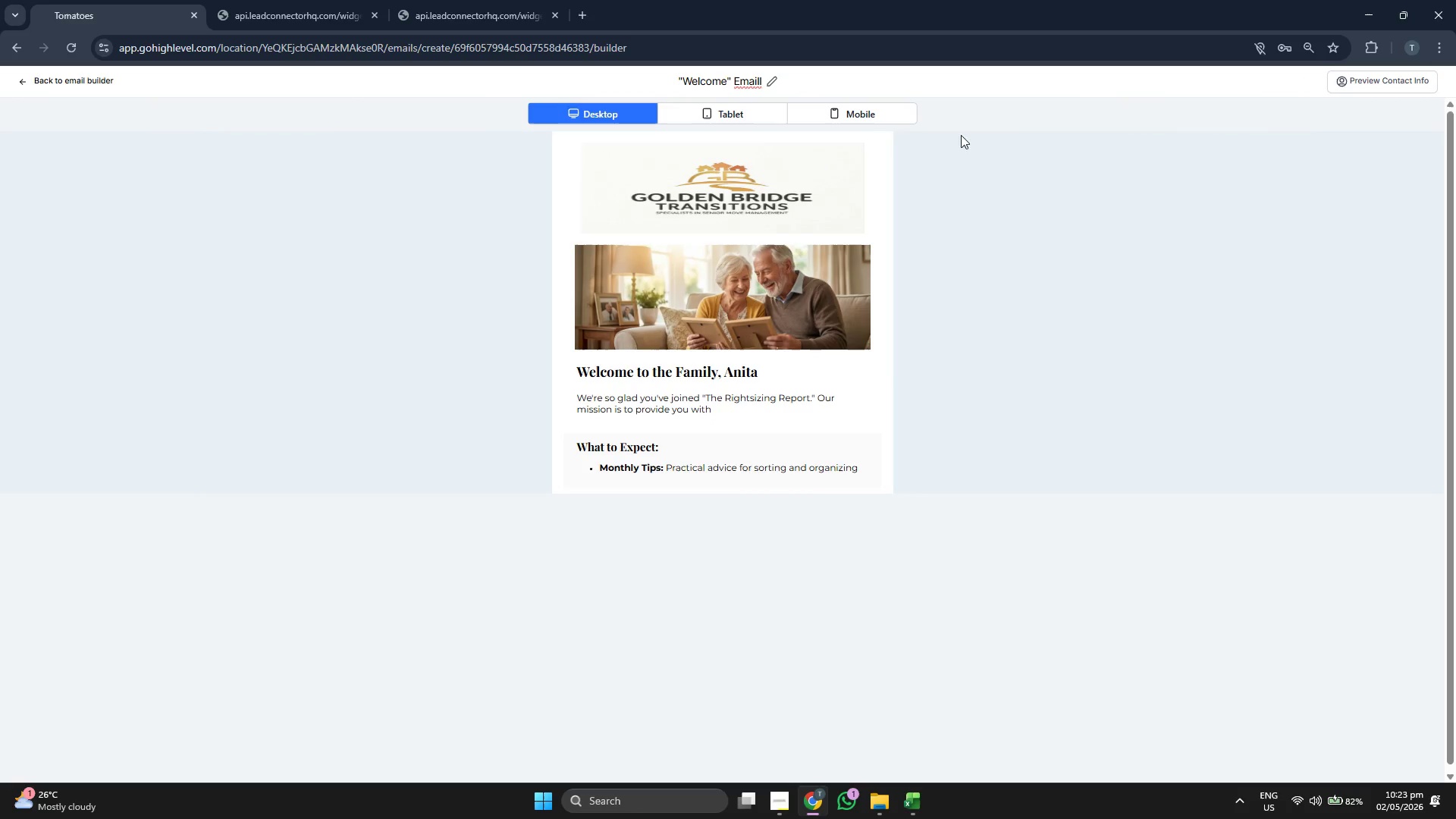 
left_click([733, 108])
 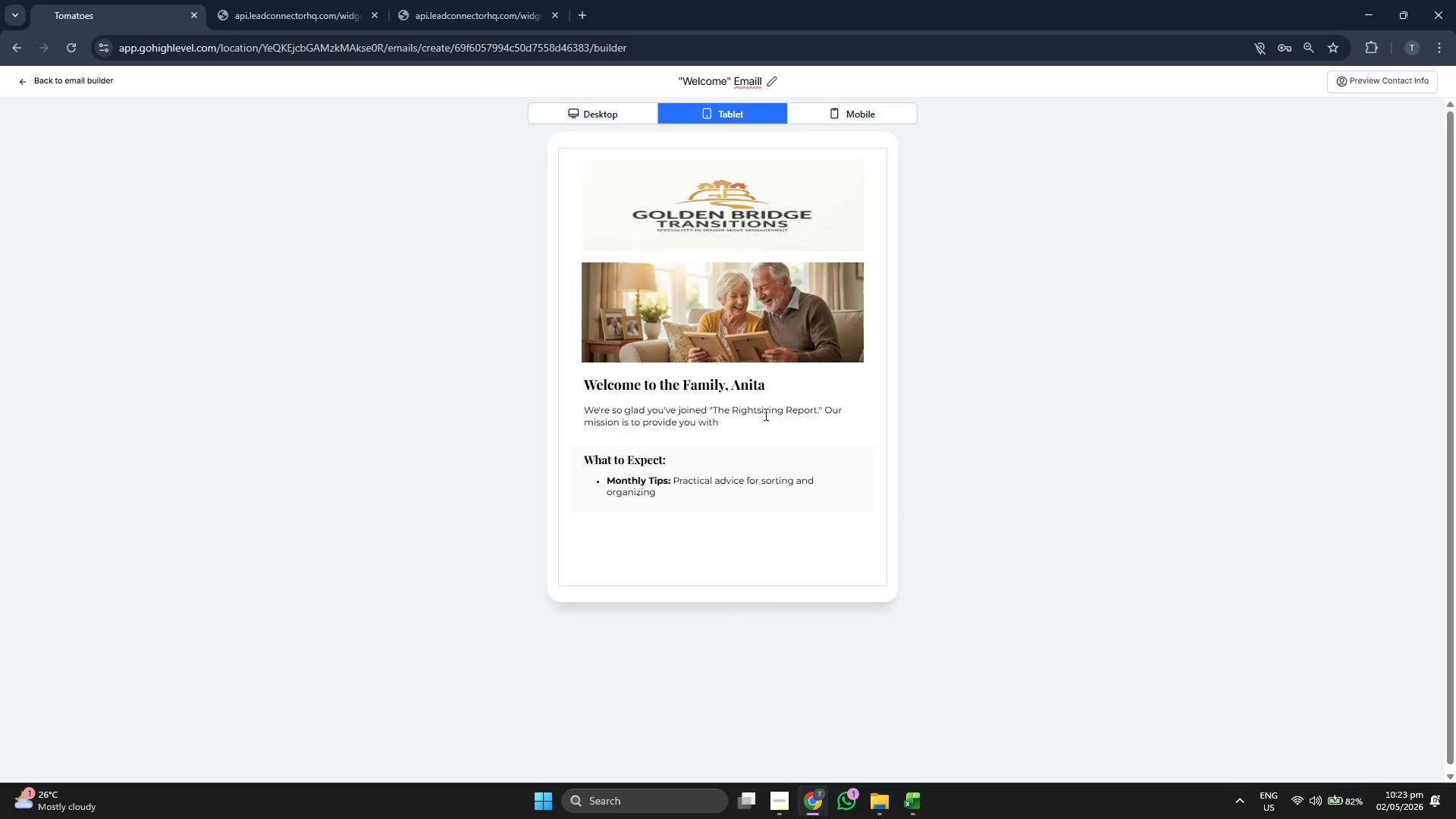 
wait(10.88)
 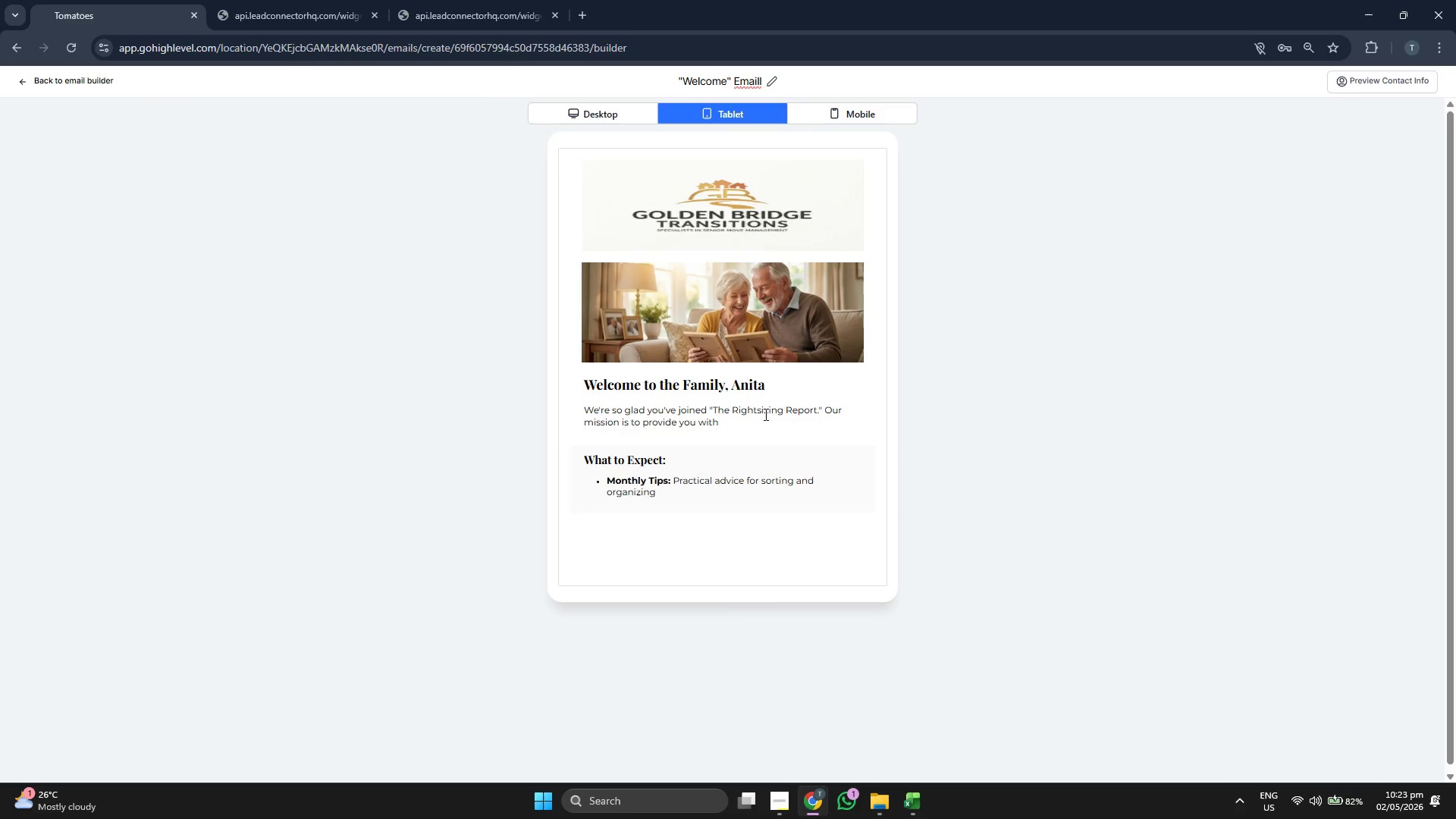 
left_click([865, 118])
 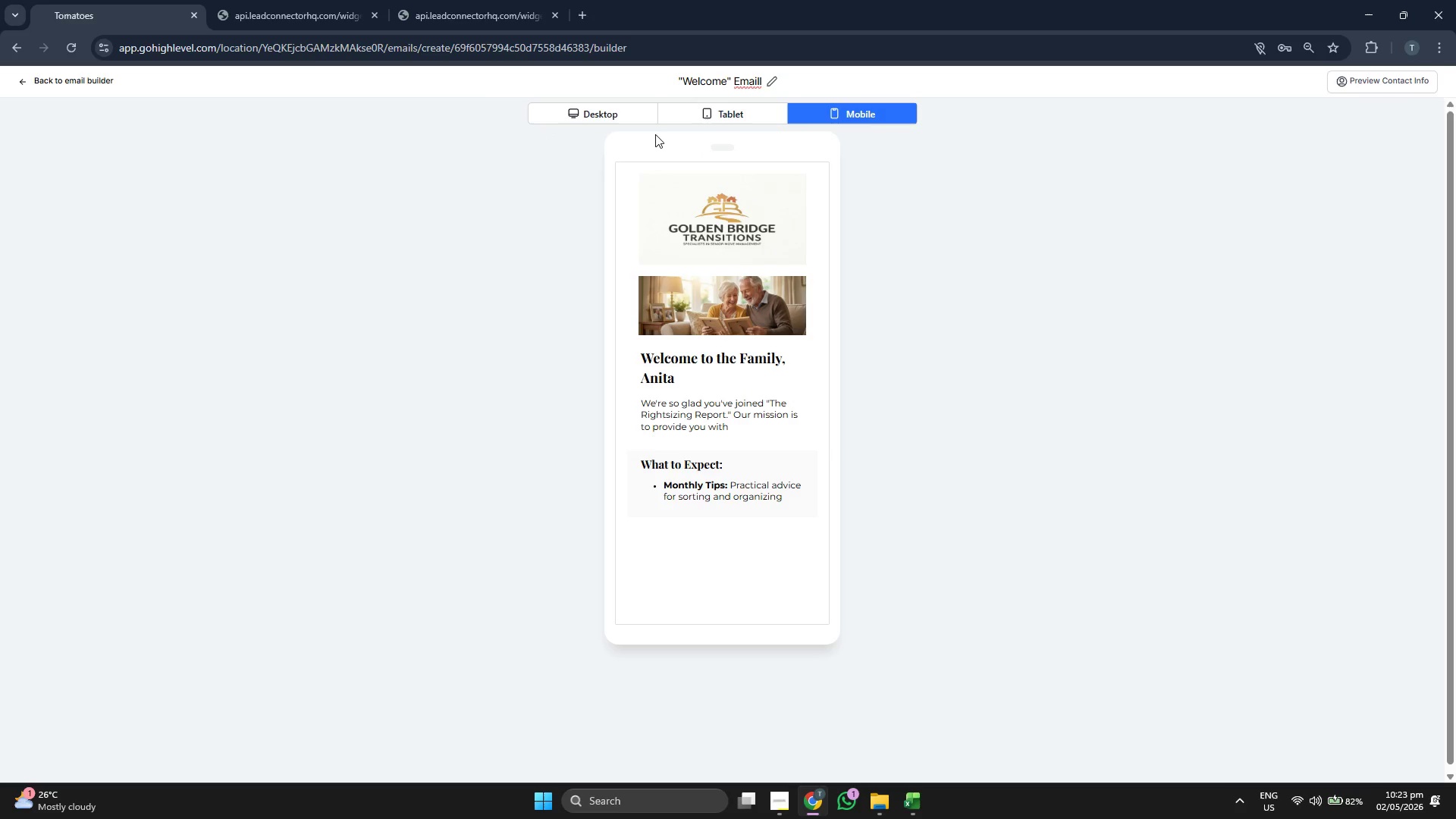 
left_click([578, 113])
 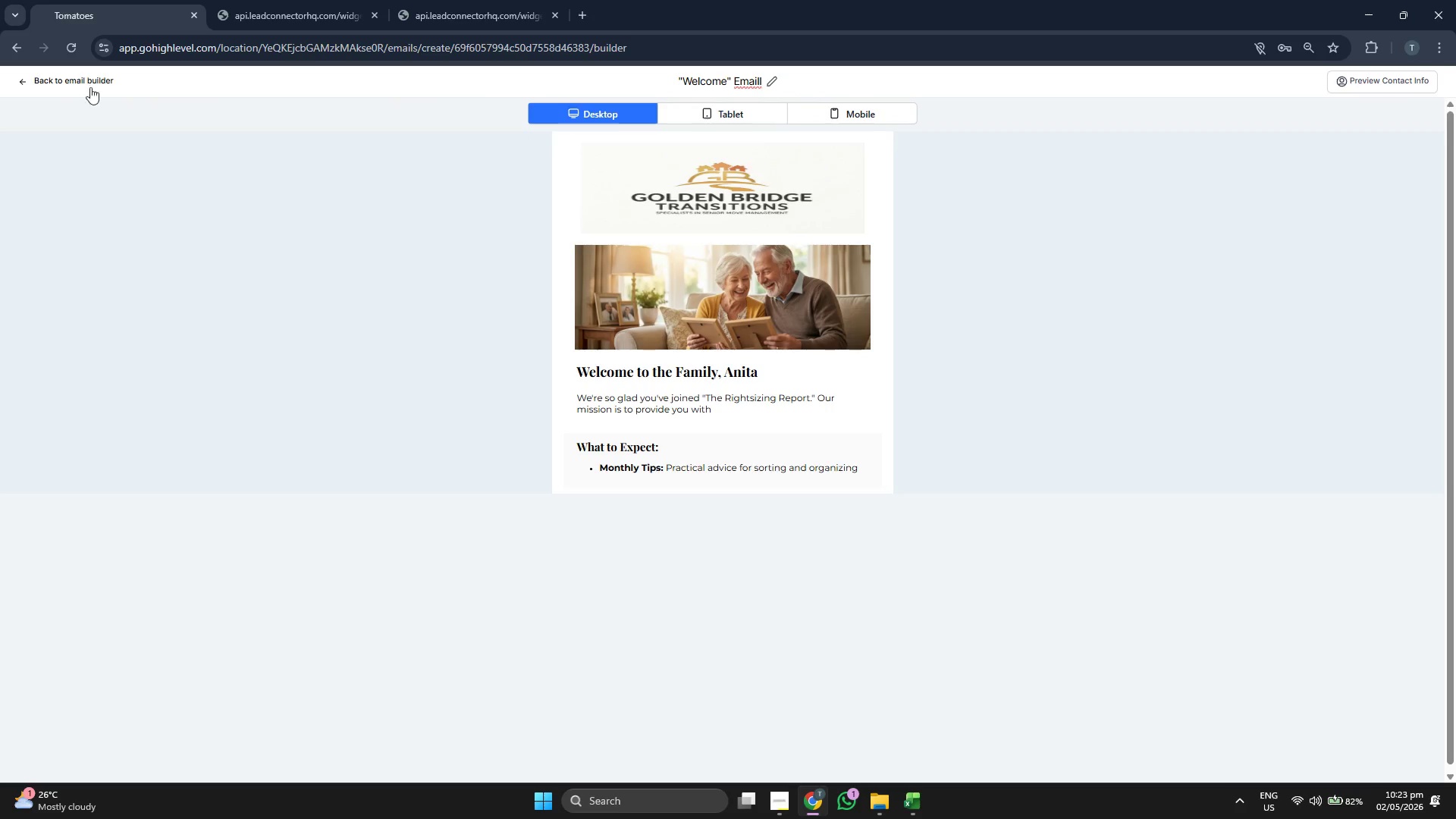 
left_click([65, 74])
 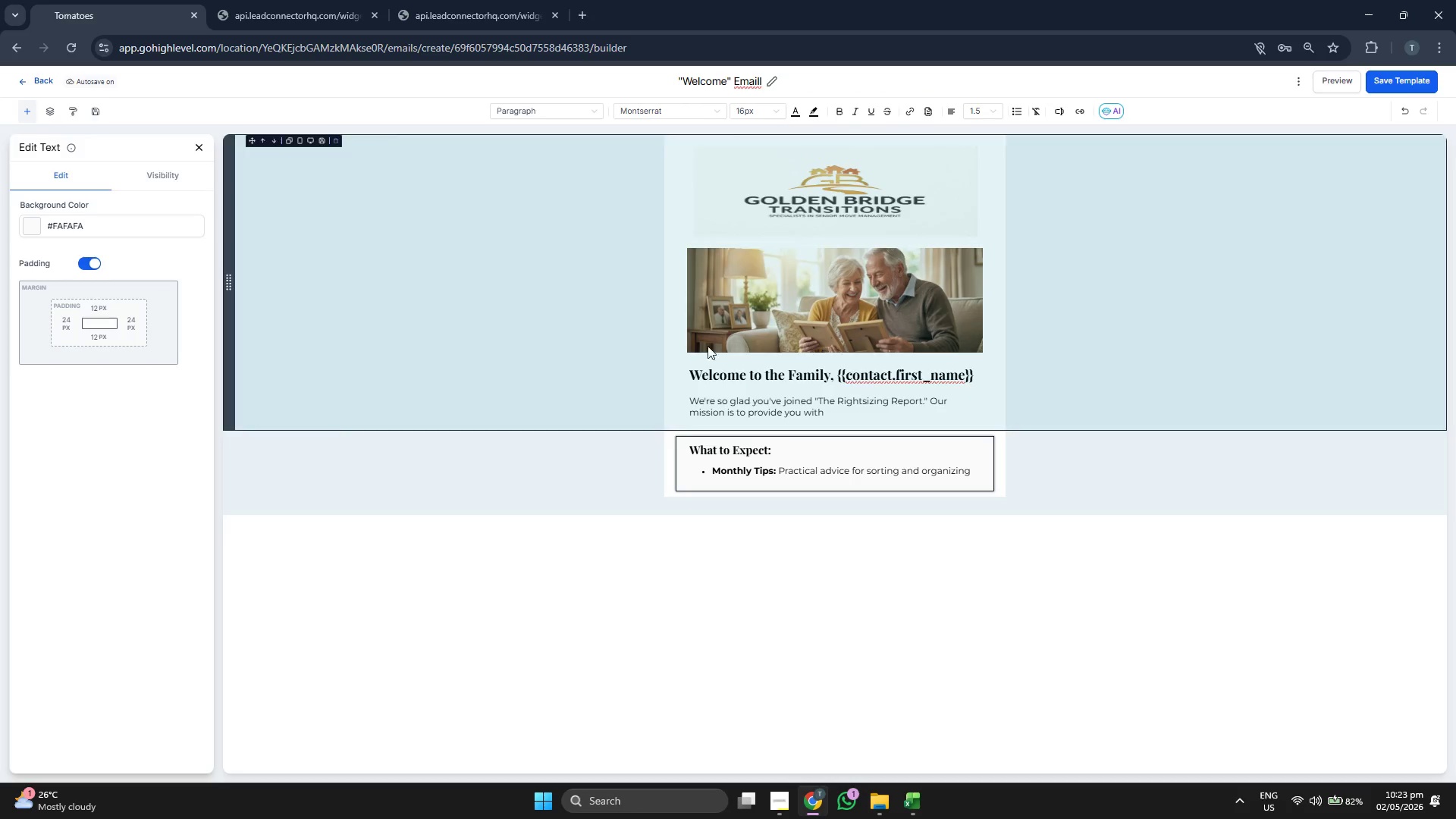 
wait(5.33)
 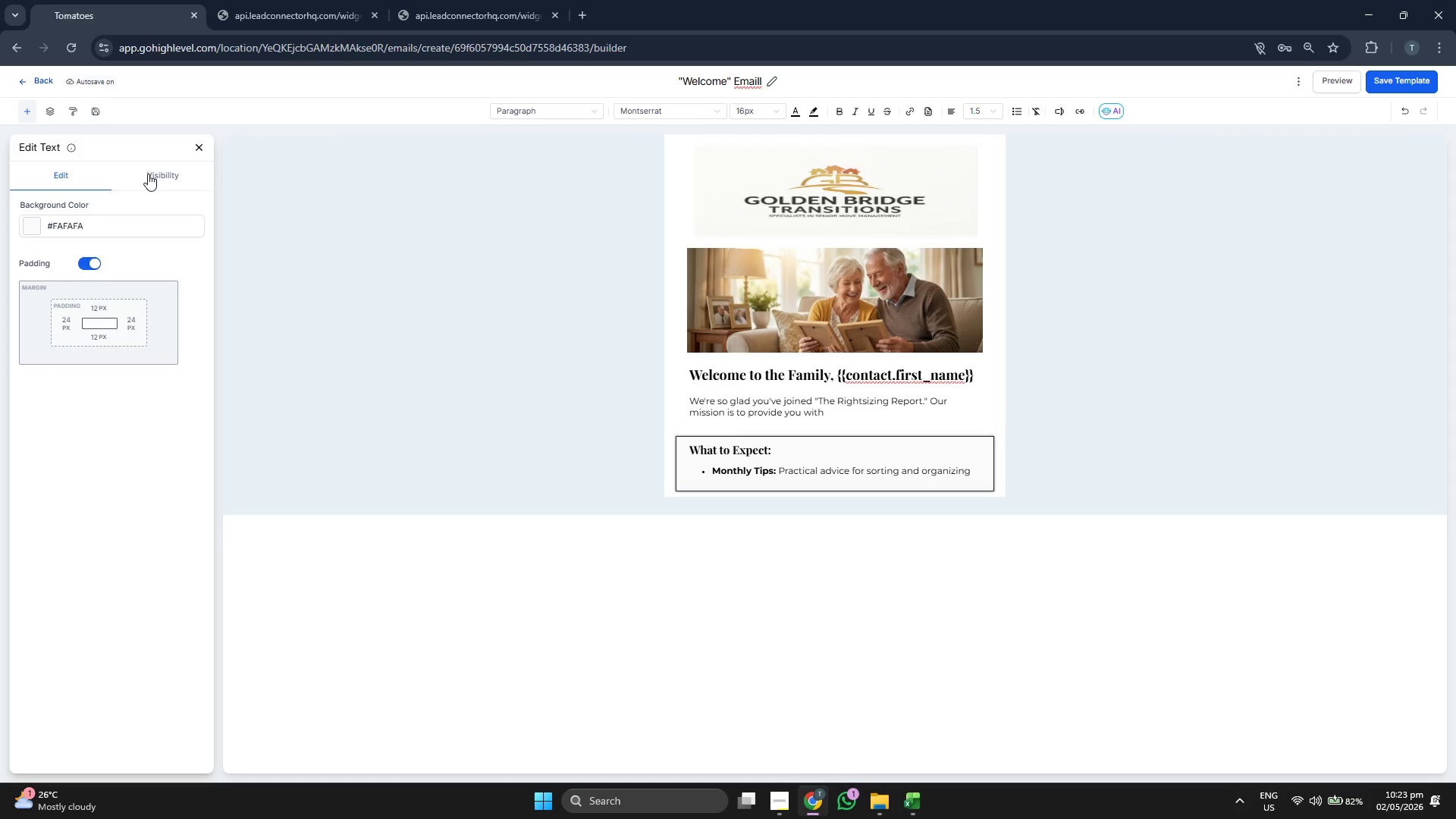 
left_click([977, 472])
 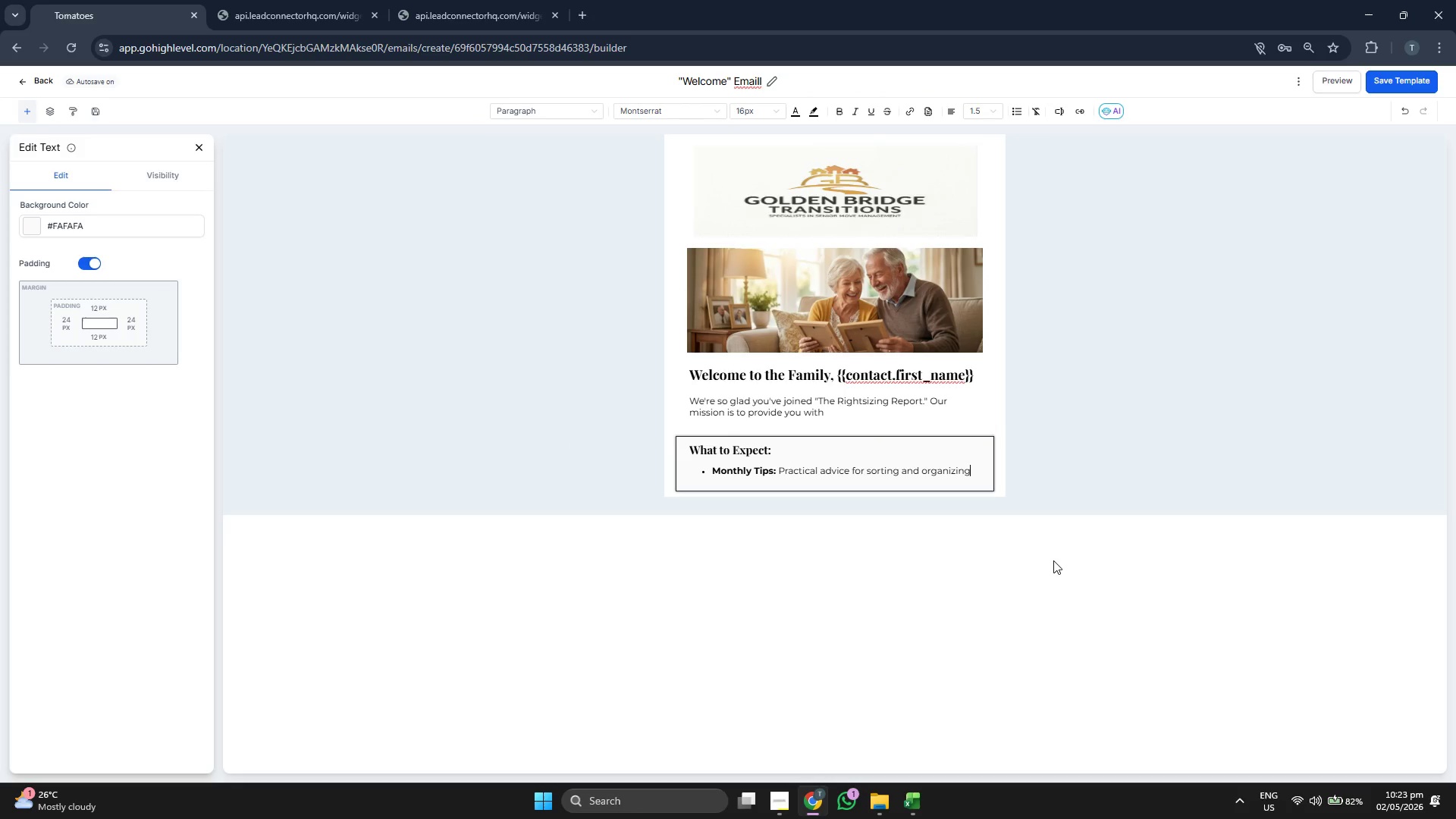 
key(Enter)
 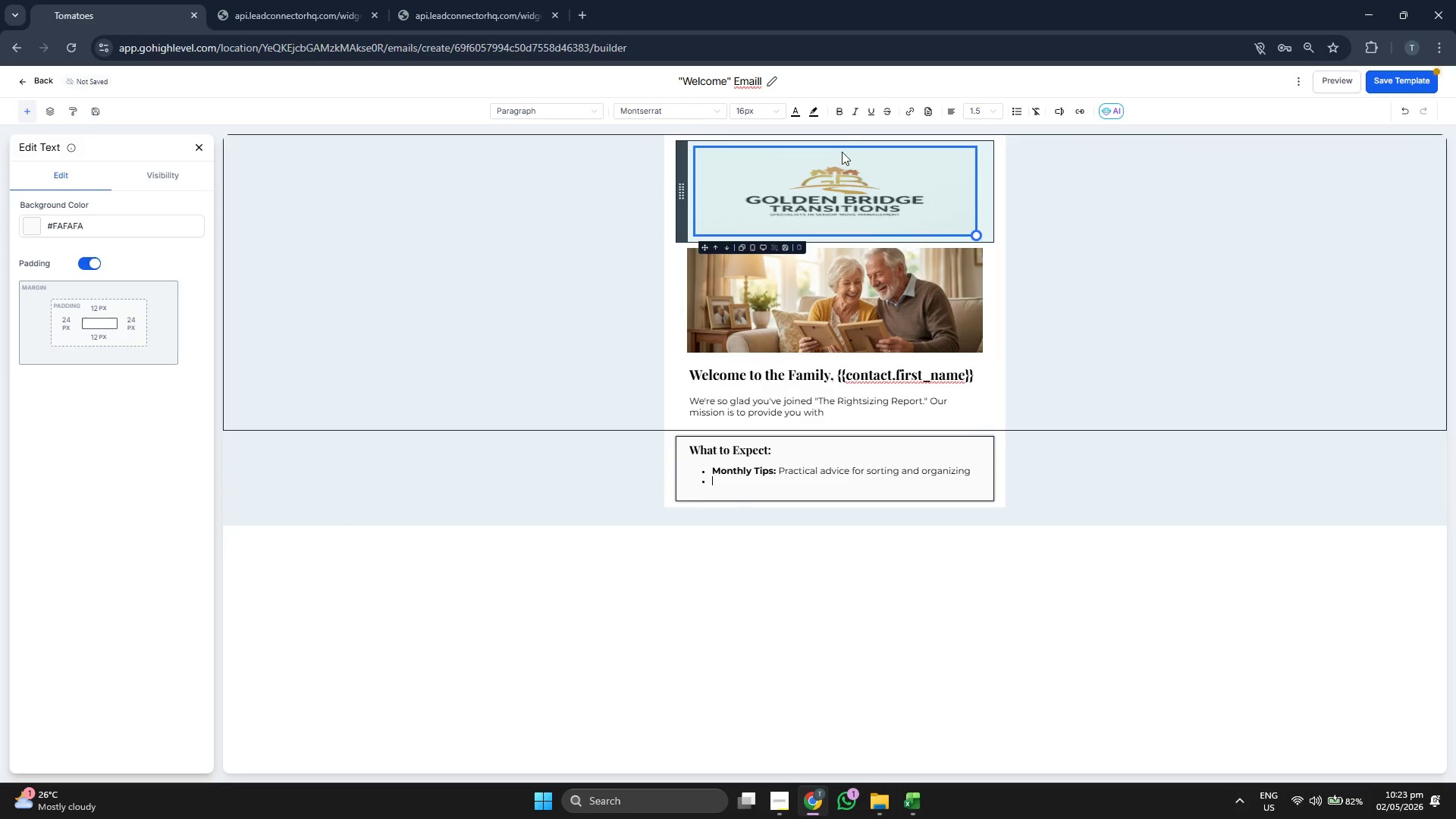 
left_click([840, 115])
 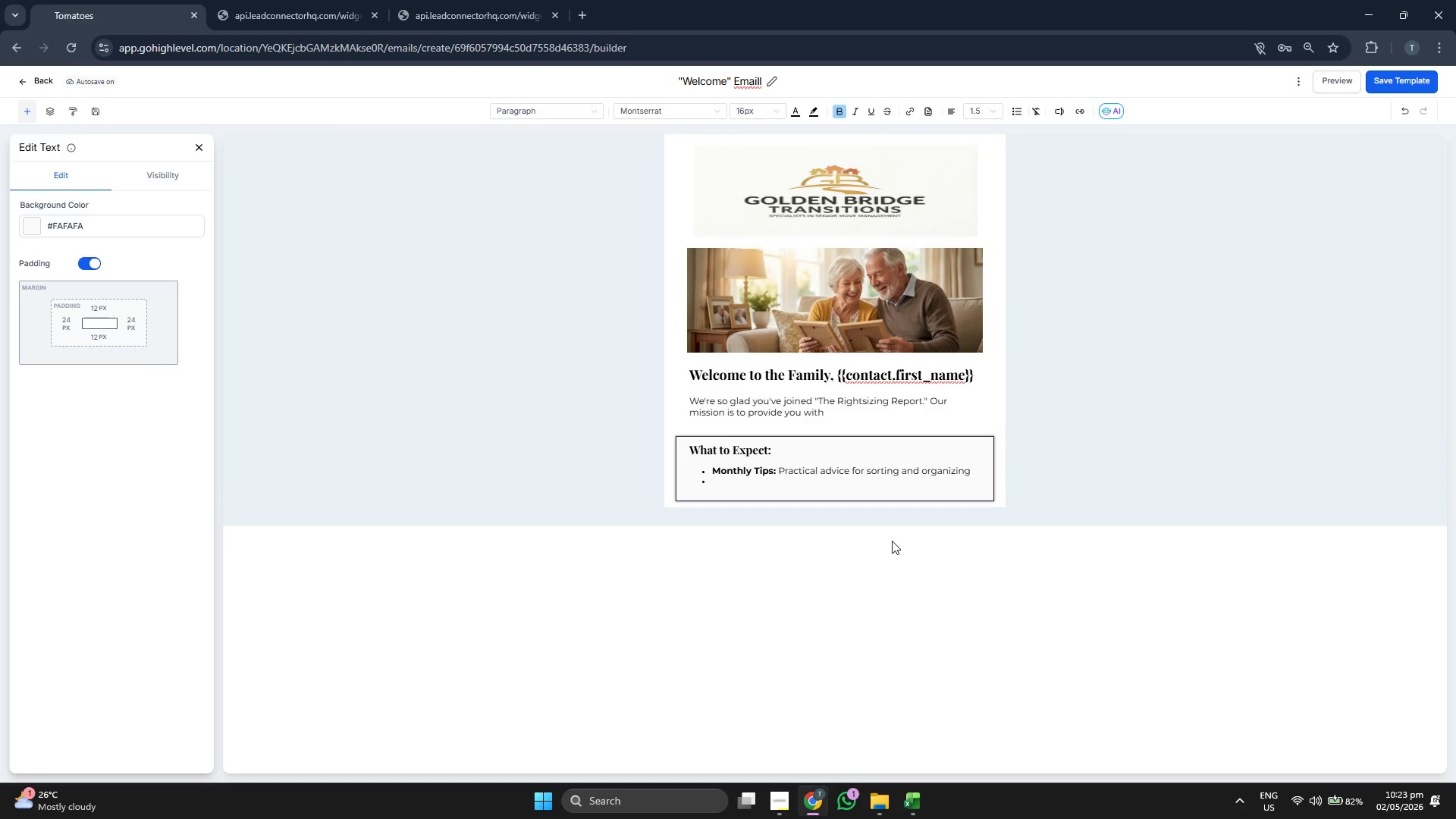 
type(Wx)
key(Backspace)
key(Backspace)
type(Expert Insights: )
 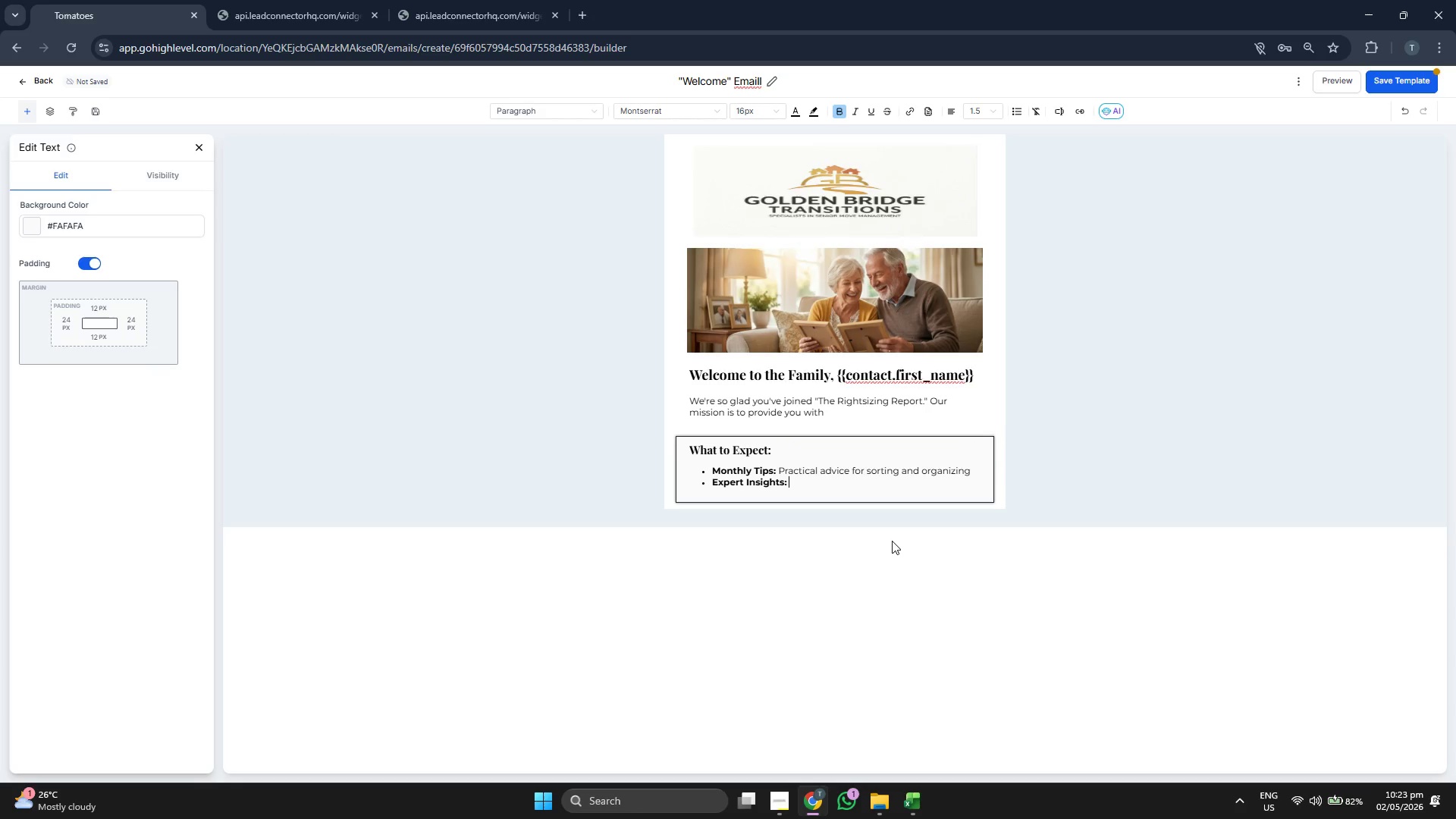 
wait(10.11)
 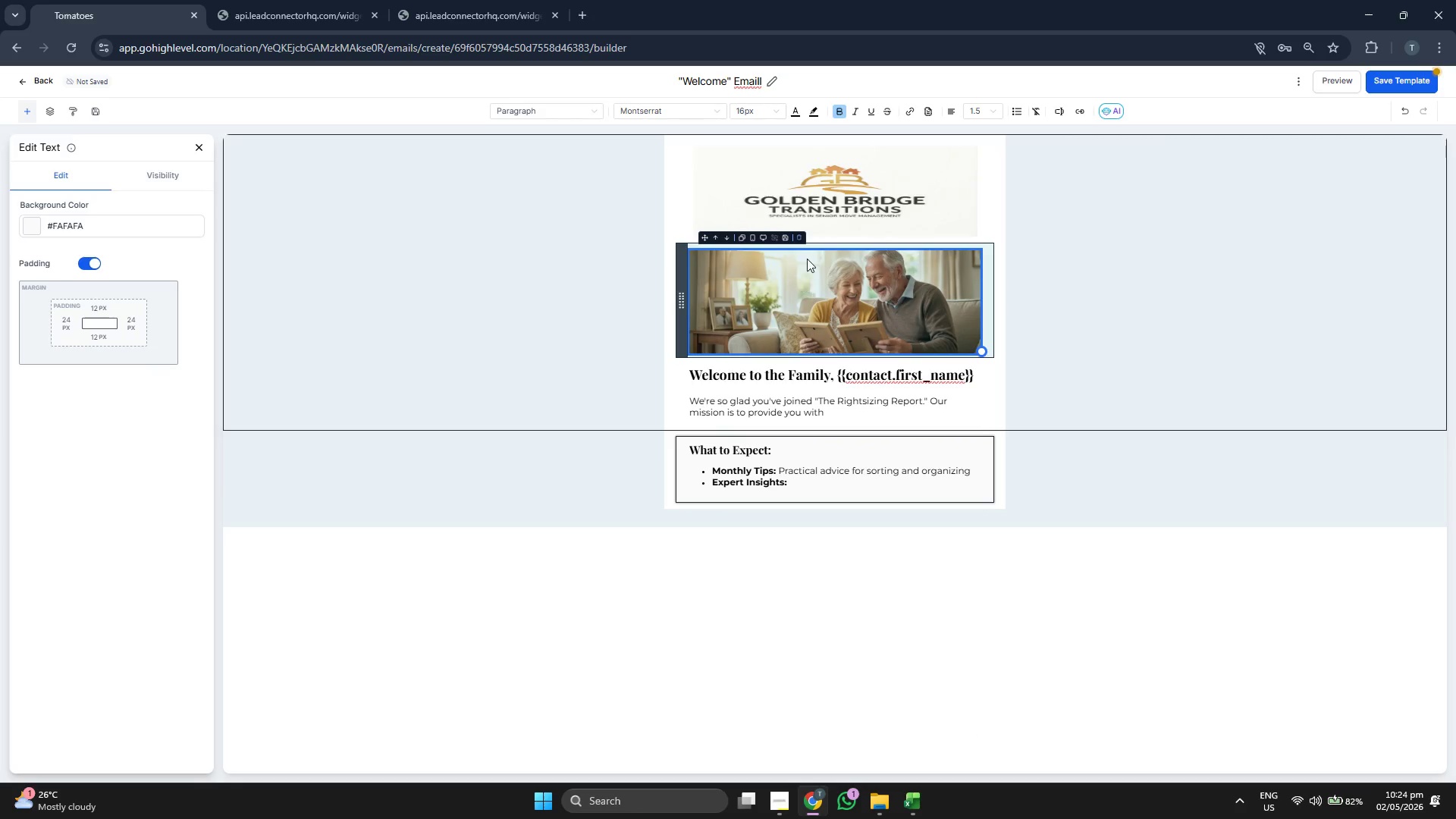 
type(Navigate the legal )
key(Backspace)
type( )
key(Backspace)
type( and emotional )
 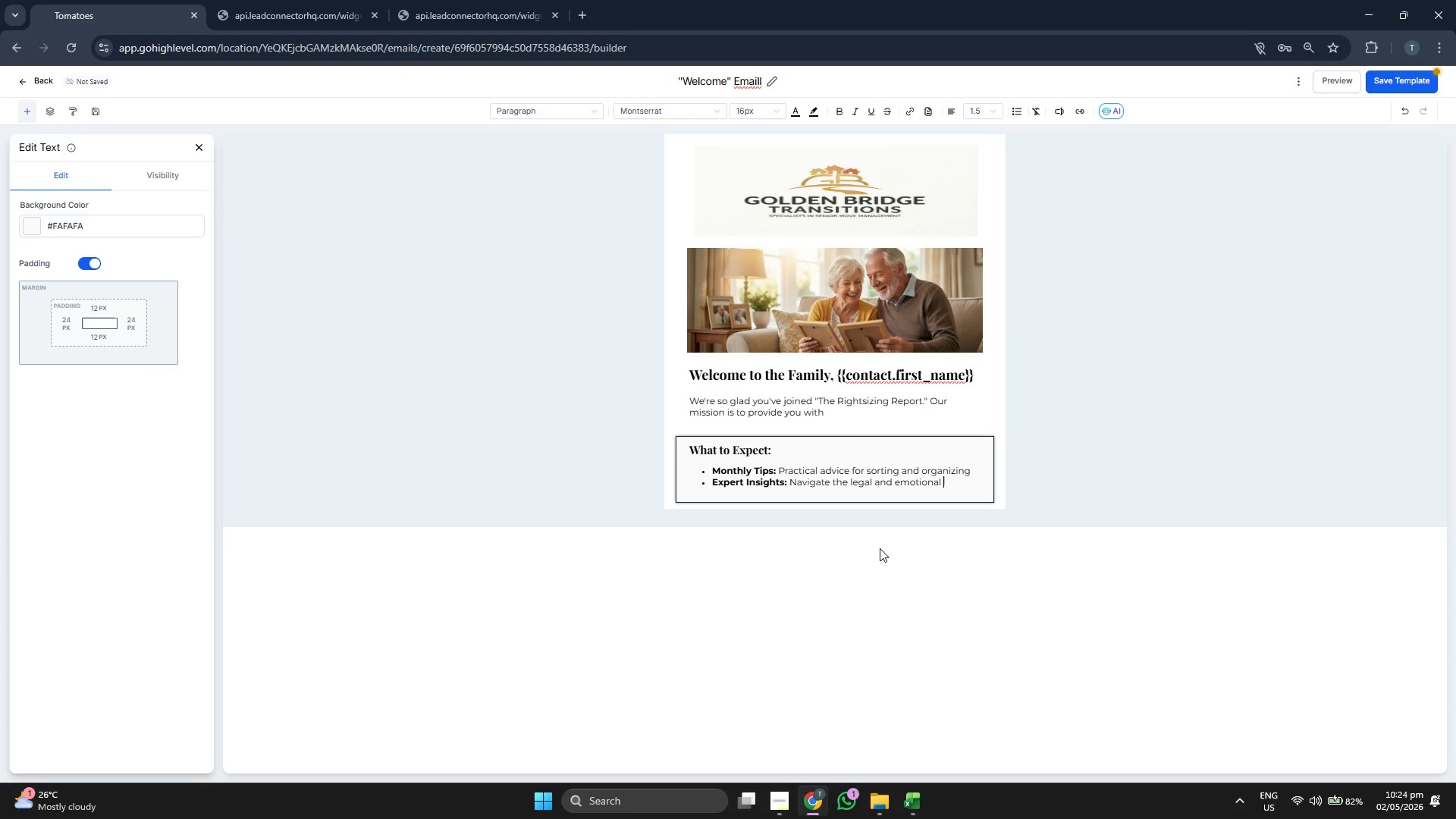 
key(Backspace)
type( side of tranisi)
key(Backspace)
key(Backspace)
key(Backspace)
type(sitions)
 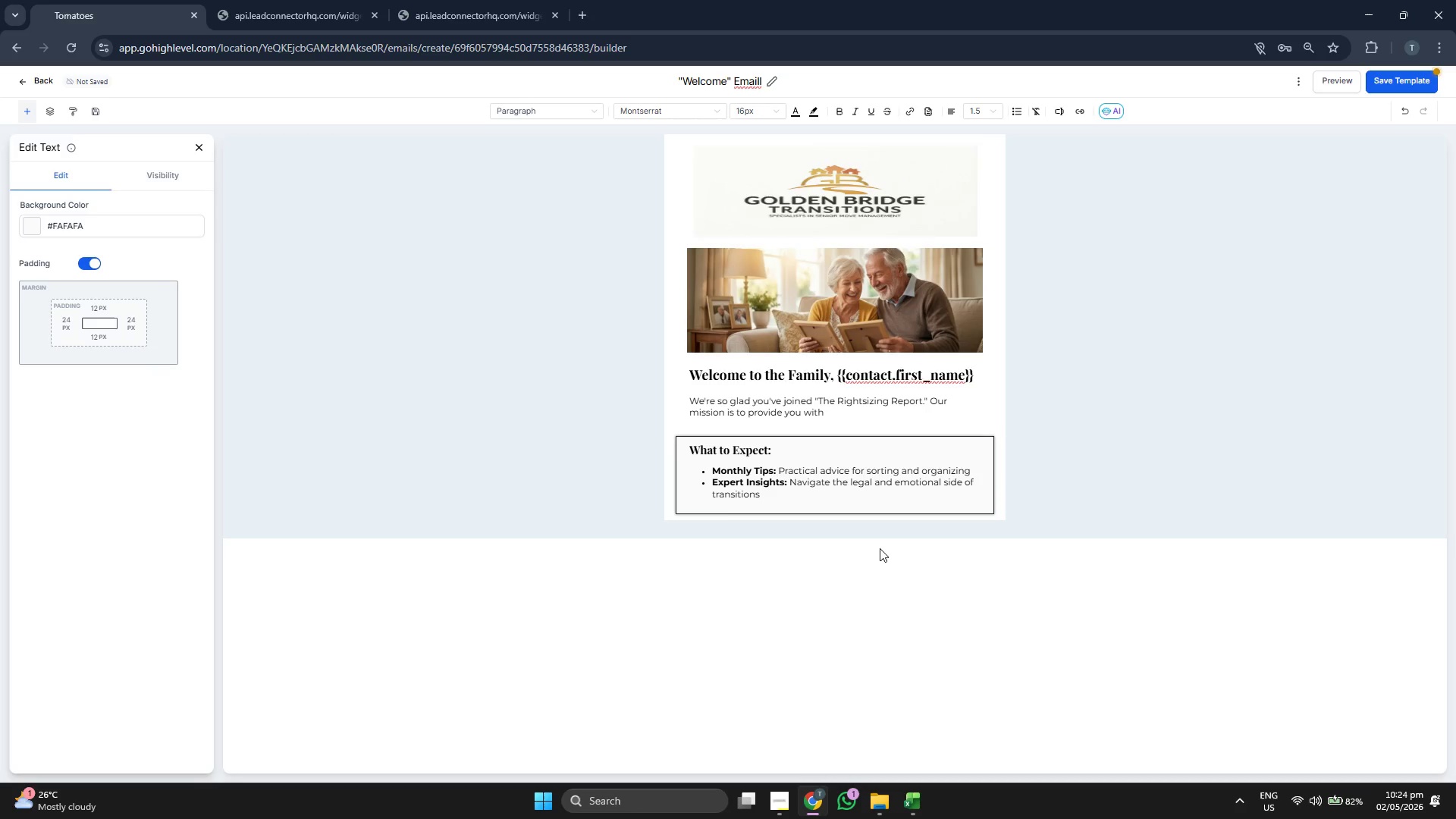 
key(Enter)
 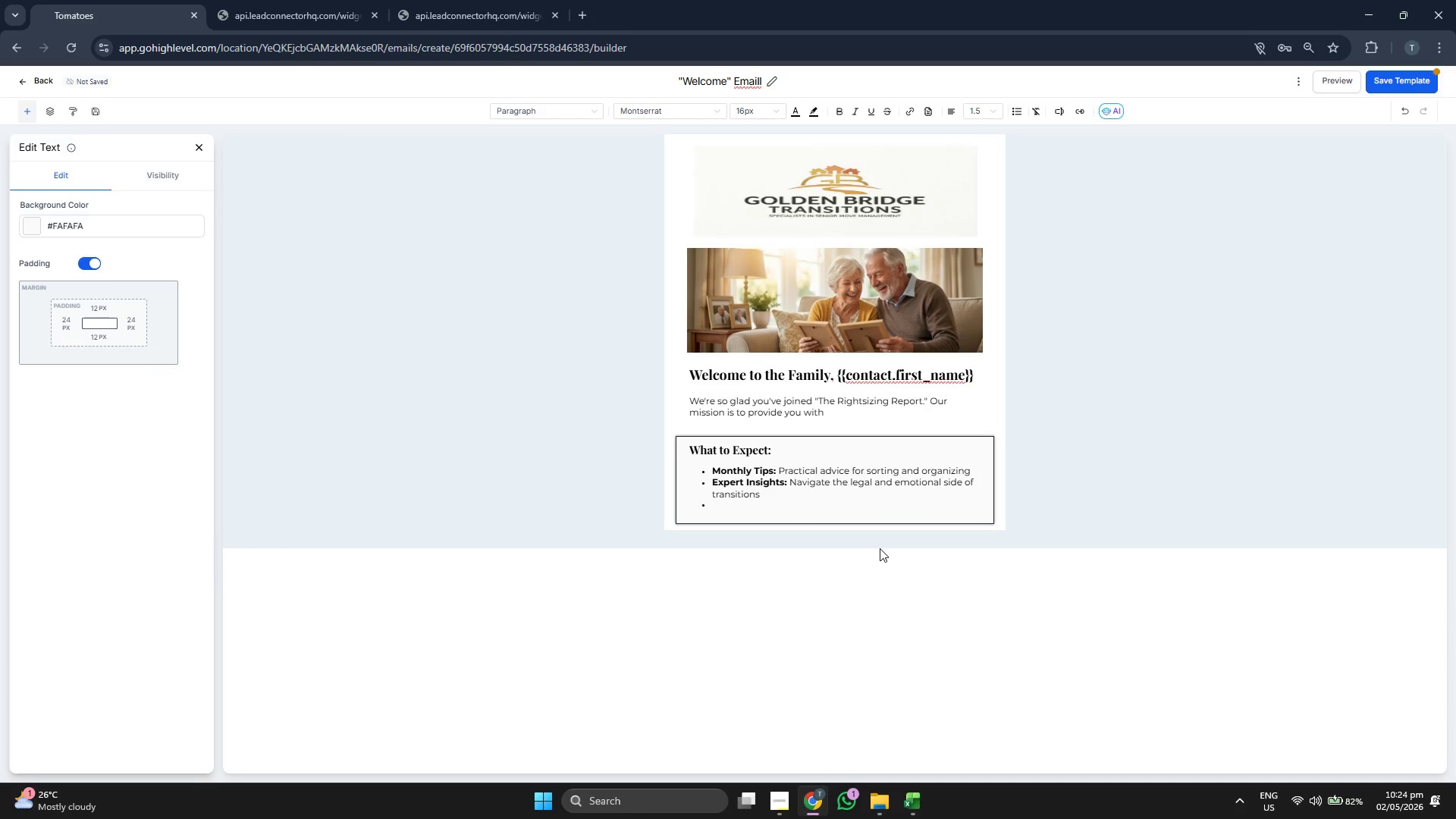 
wait(7.88)
 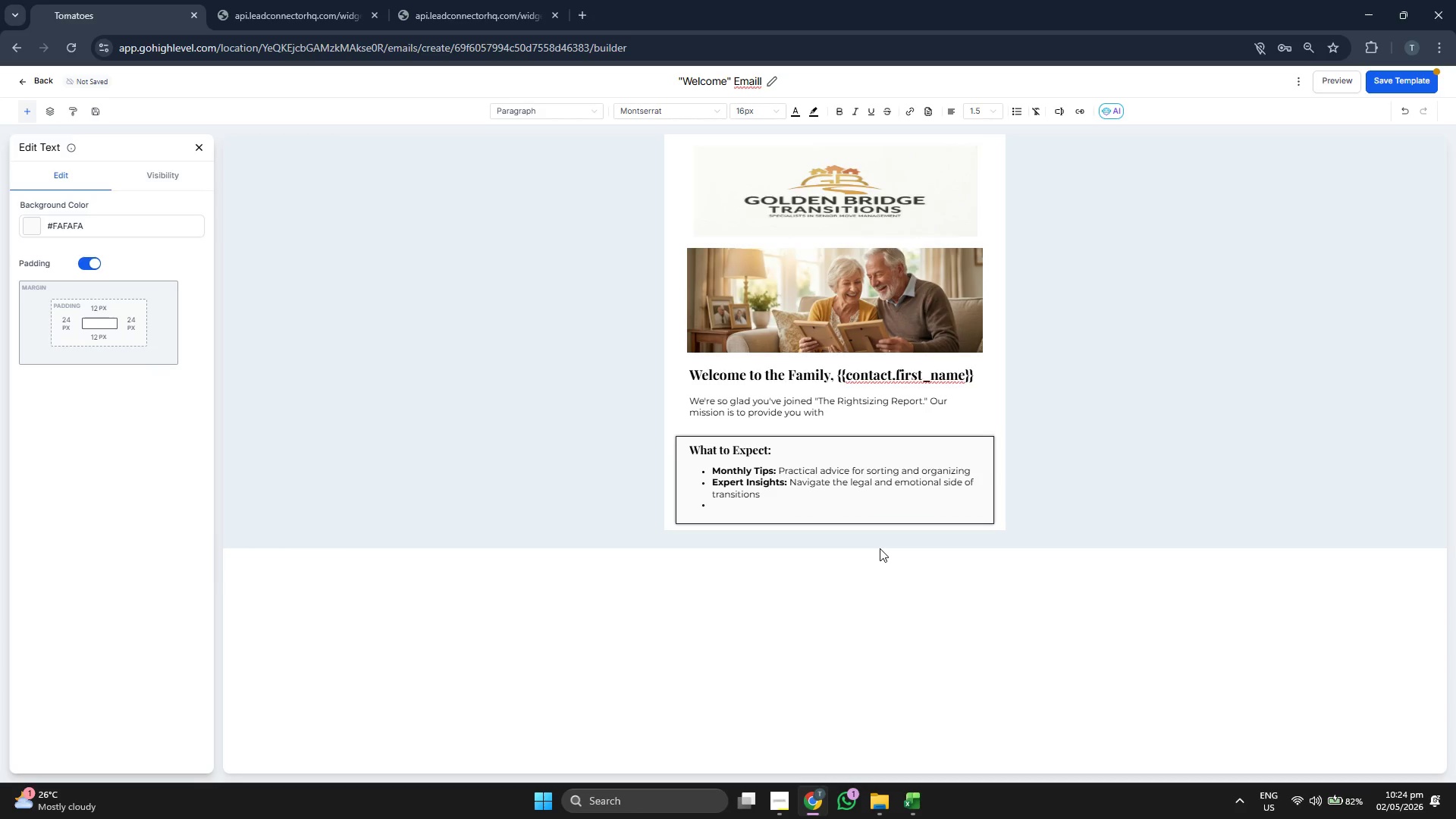 
left_click([1380, 82])
 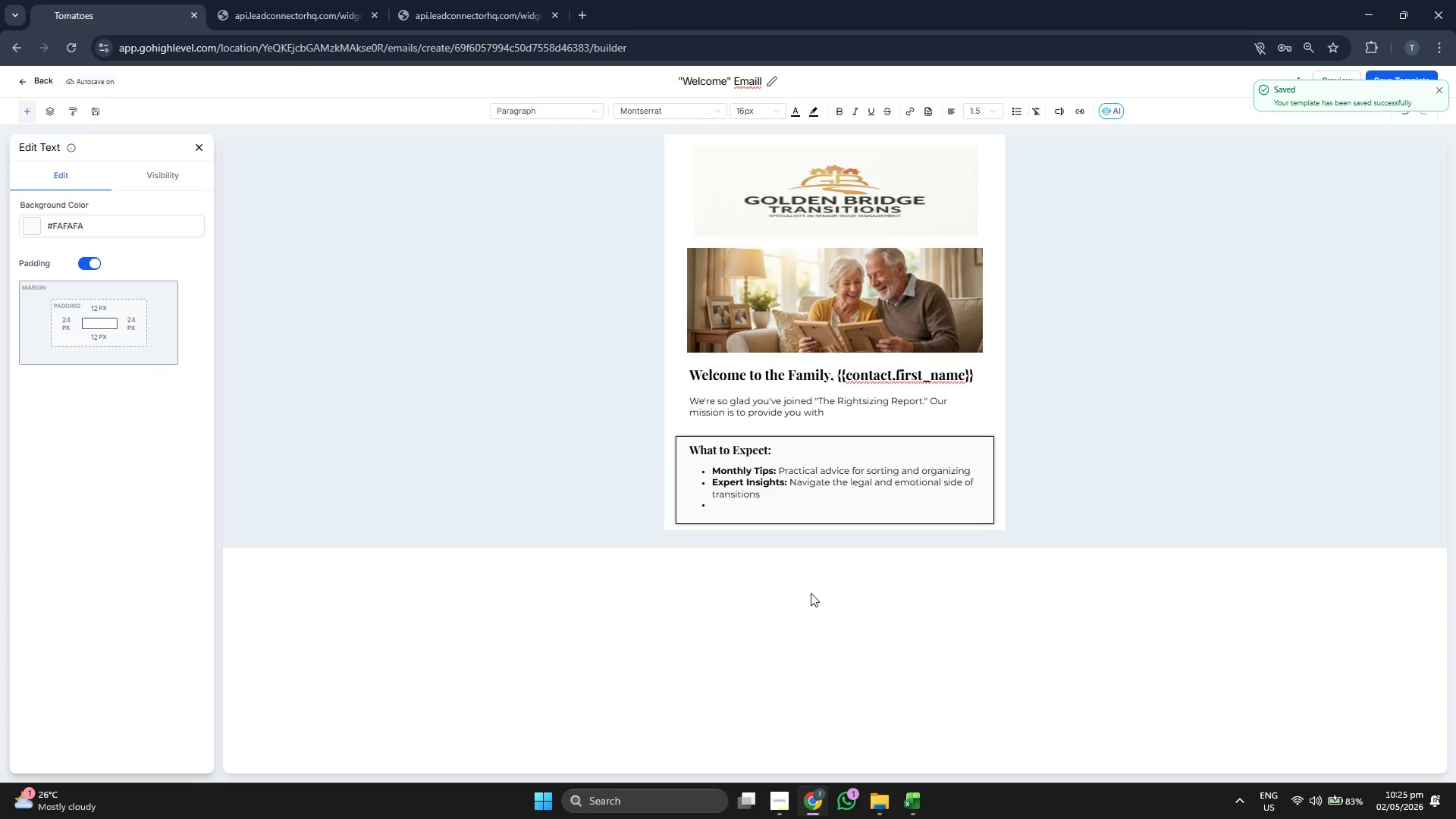 
wait(6.75)
 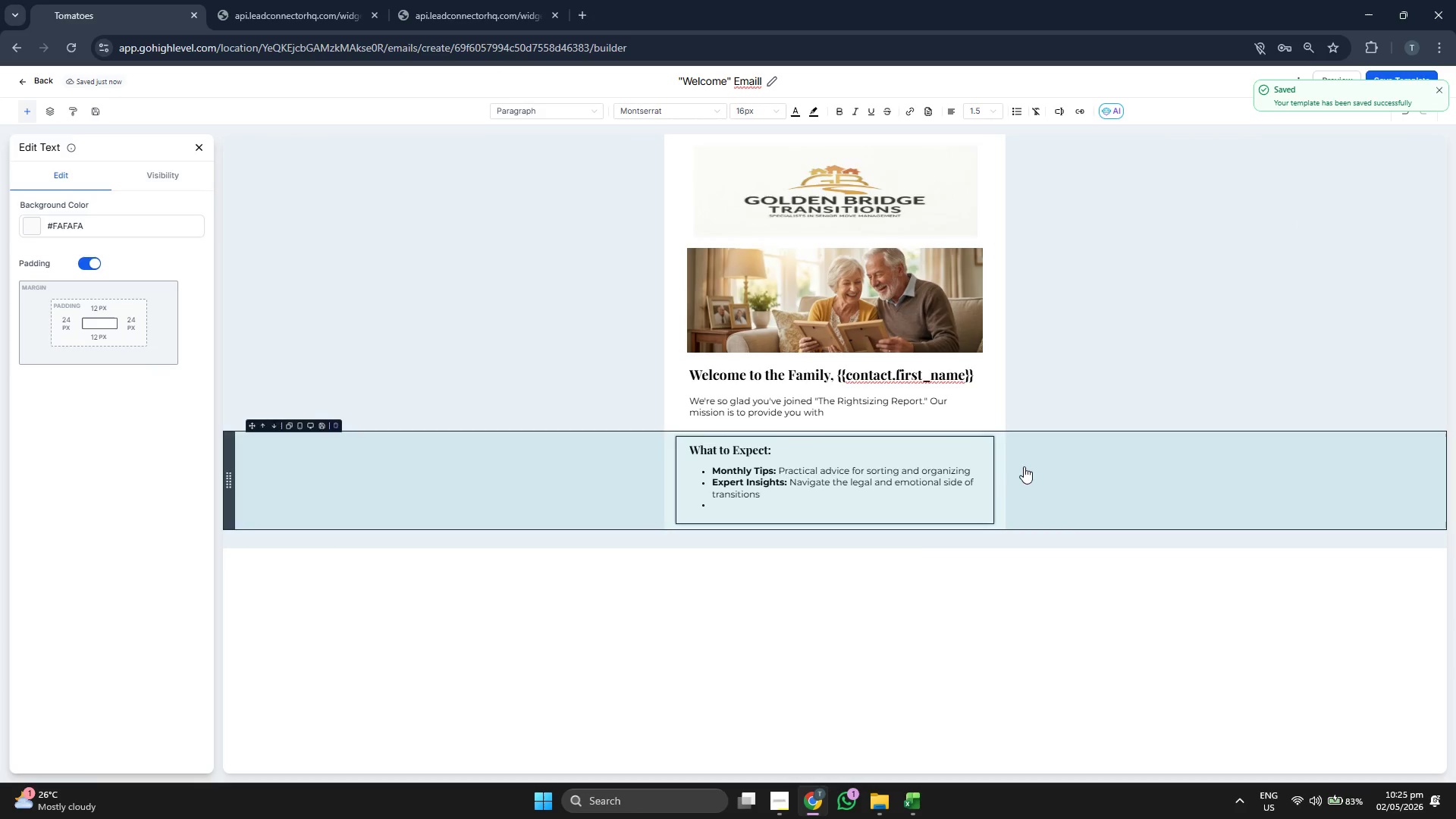 
left_click([776, 801])